 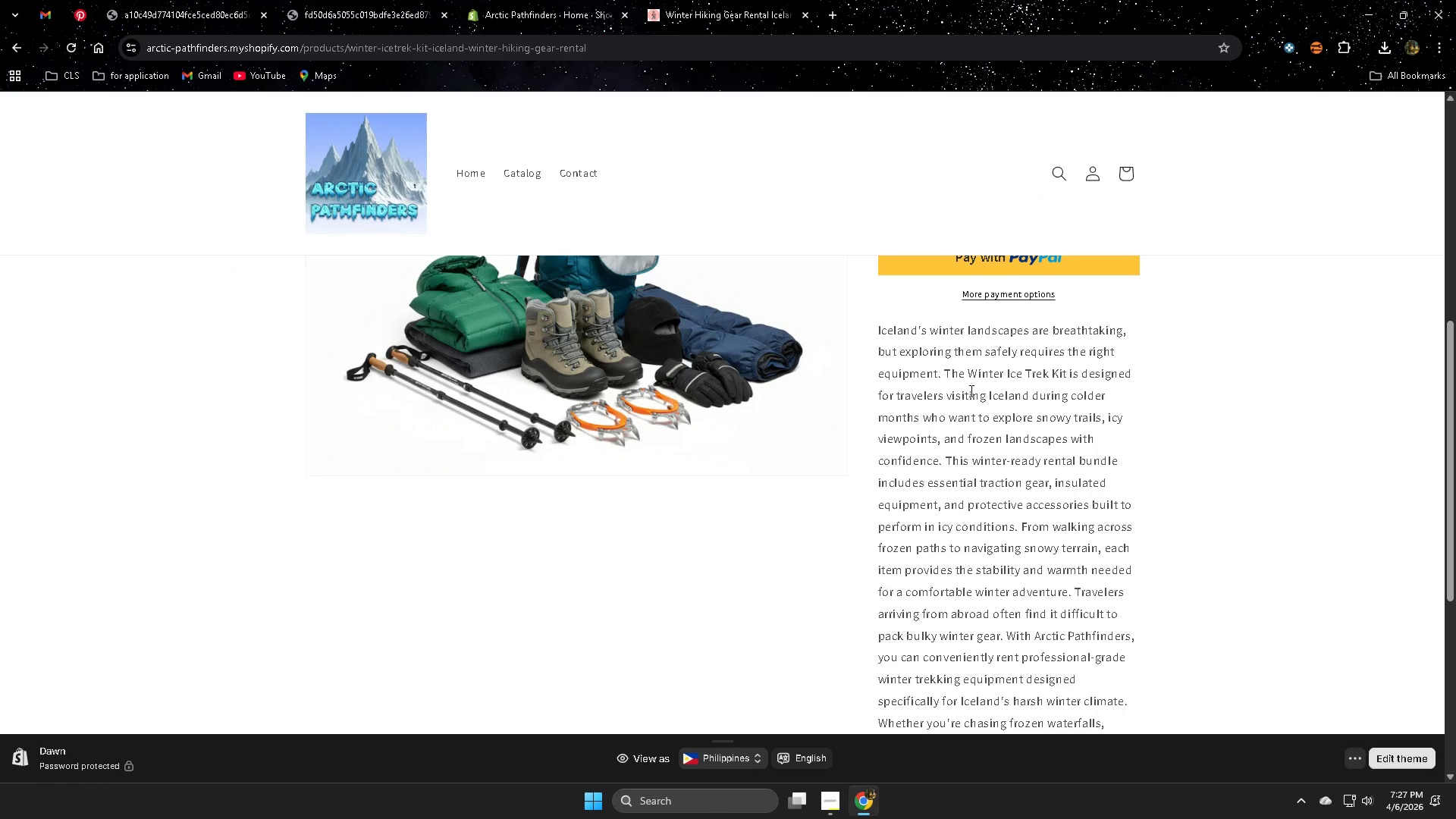 
scroll: coordinate [1094, 429], scroll_direction: down, amount: 5.0
 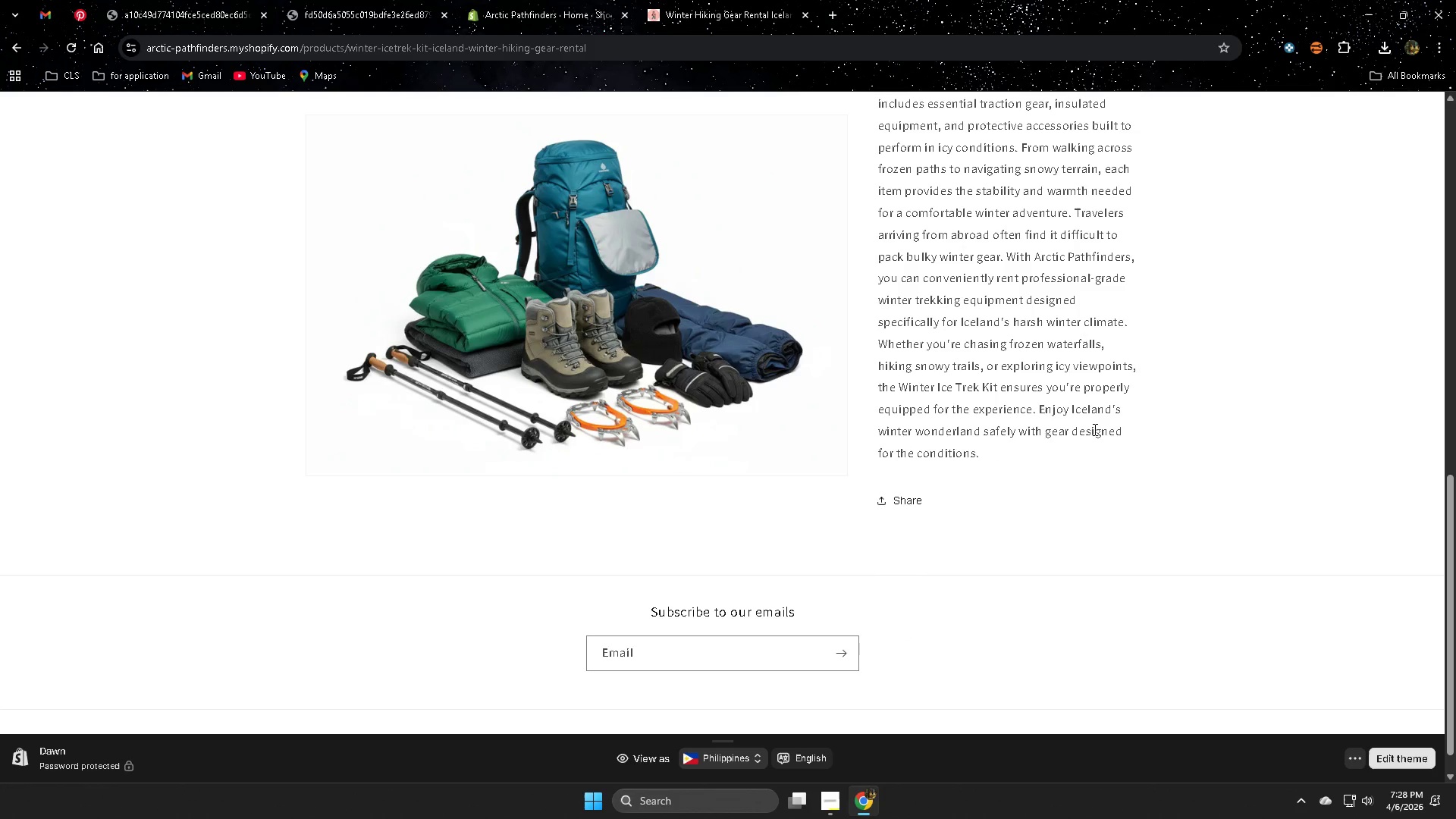 
wait(34.96)
 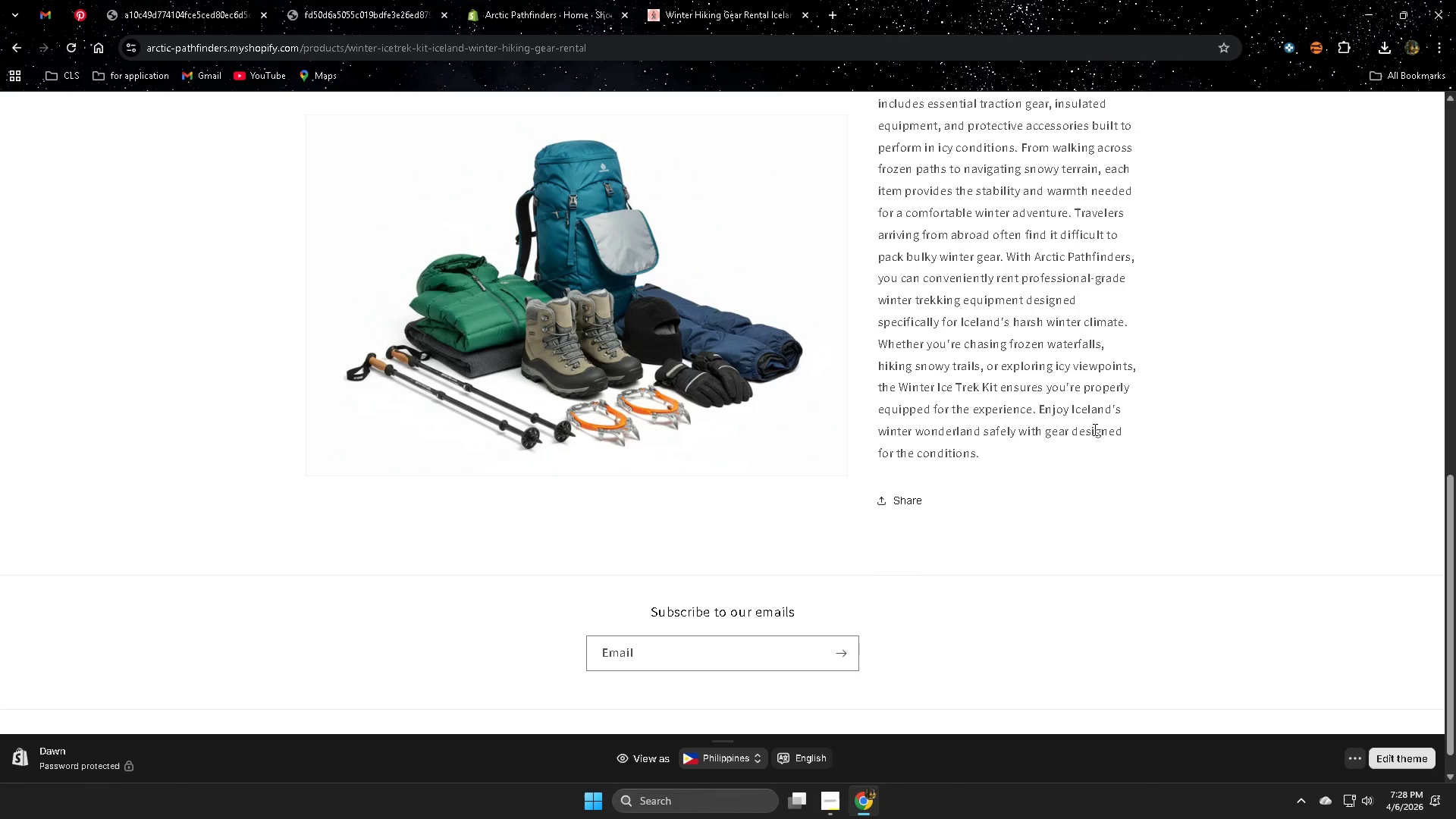 
scroll: coordinate [1085, 461], scroll_direction: down, amount: 2.0
 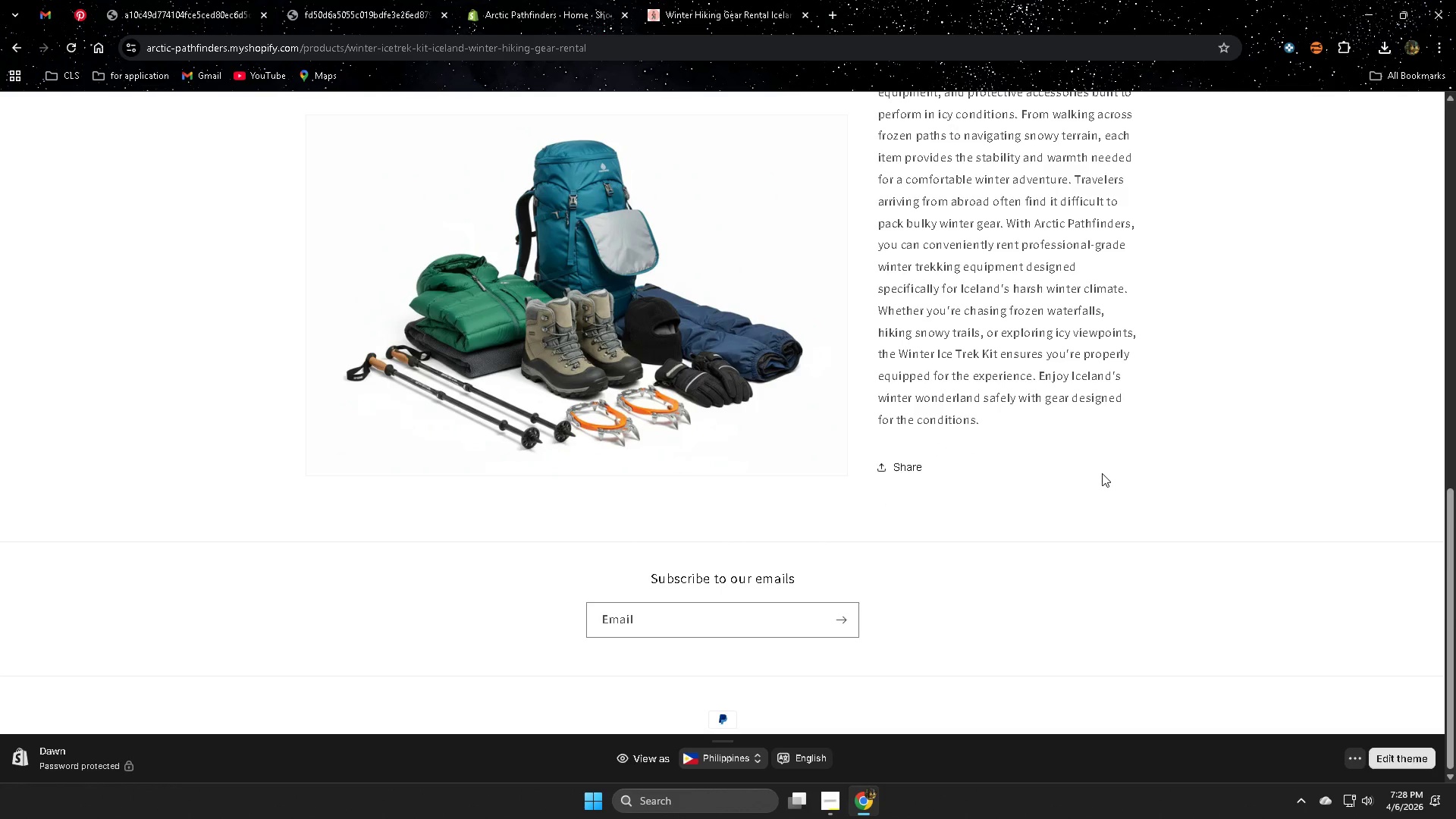 
scroll: coordinate [1107, 472], scroll_direction: up, amount: 10.0
 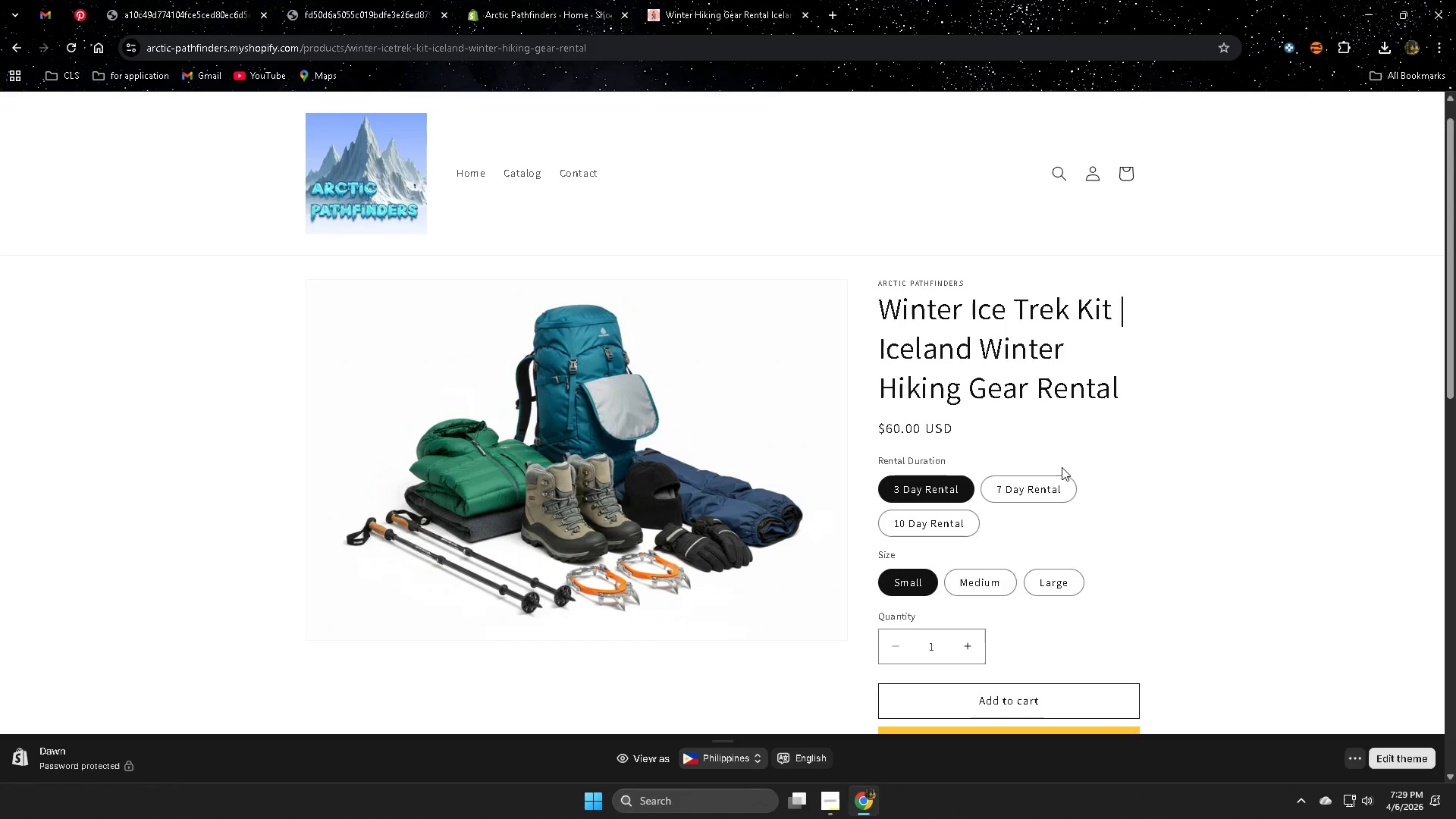 
wait(70.34)
 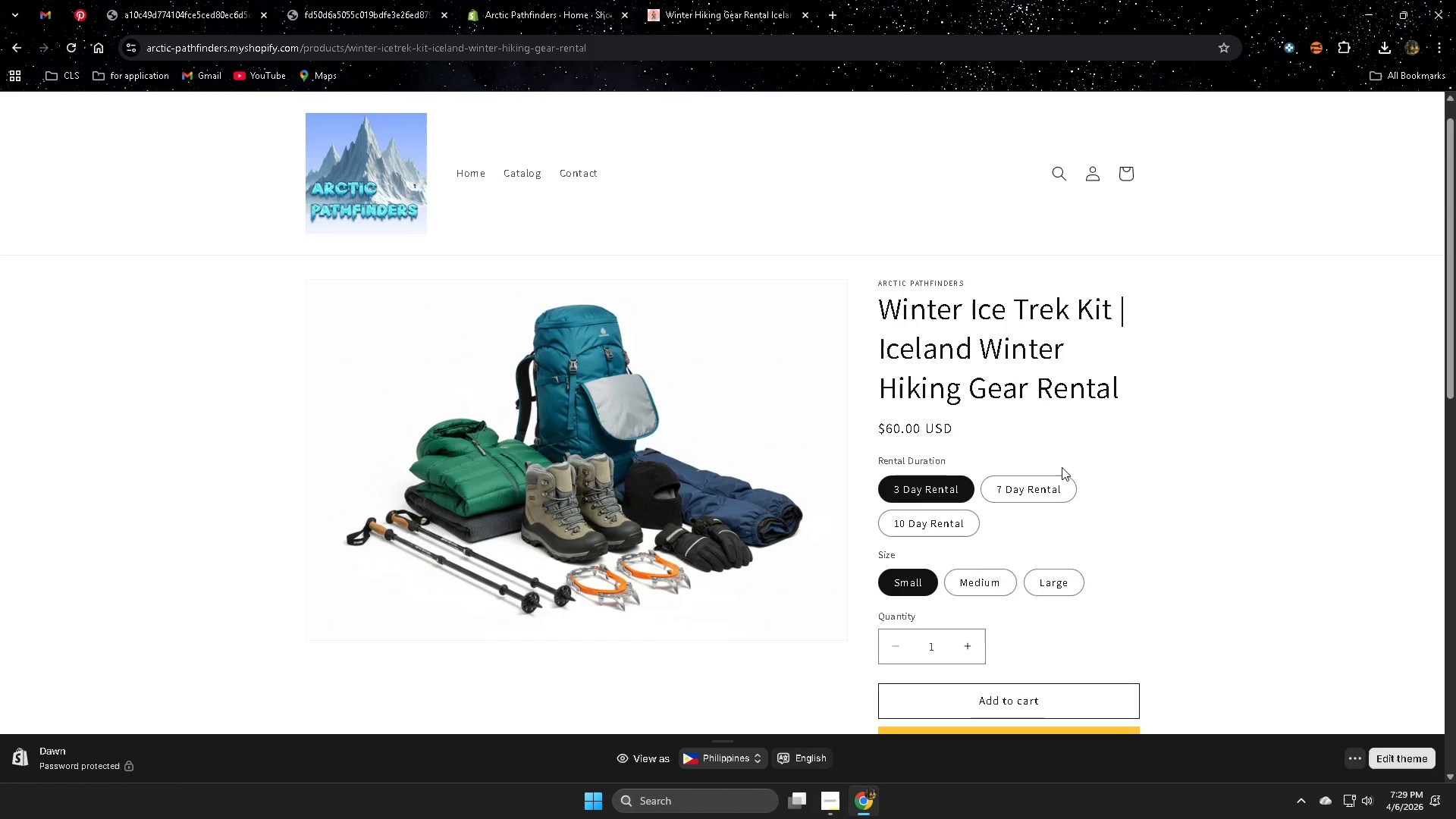 
scroll: coordinate [1063, 400], scroll_direction: down, amount: 7.0
 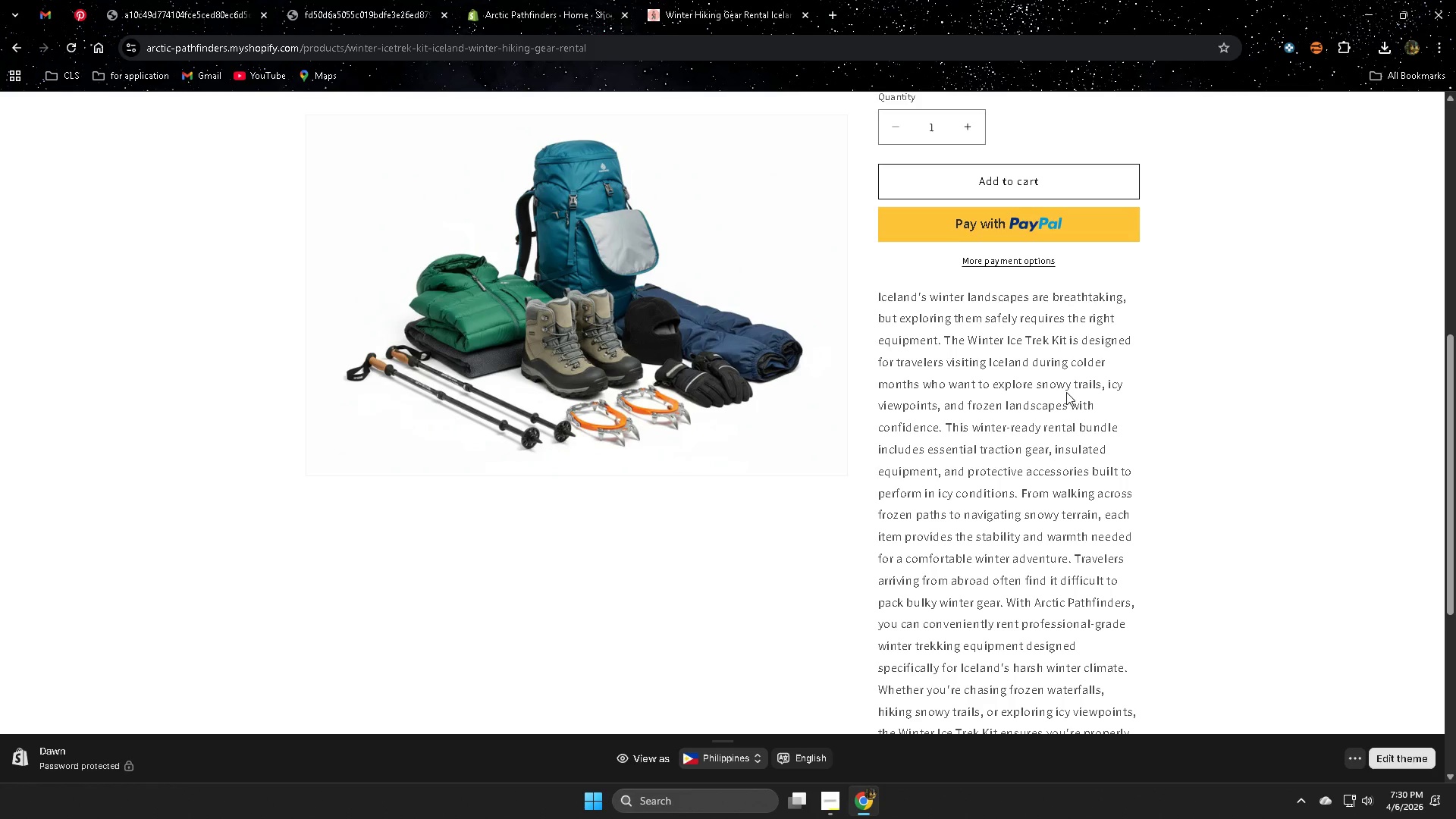 
wait(45.92)
 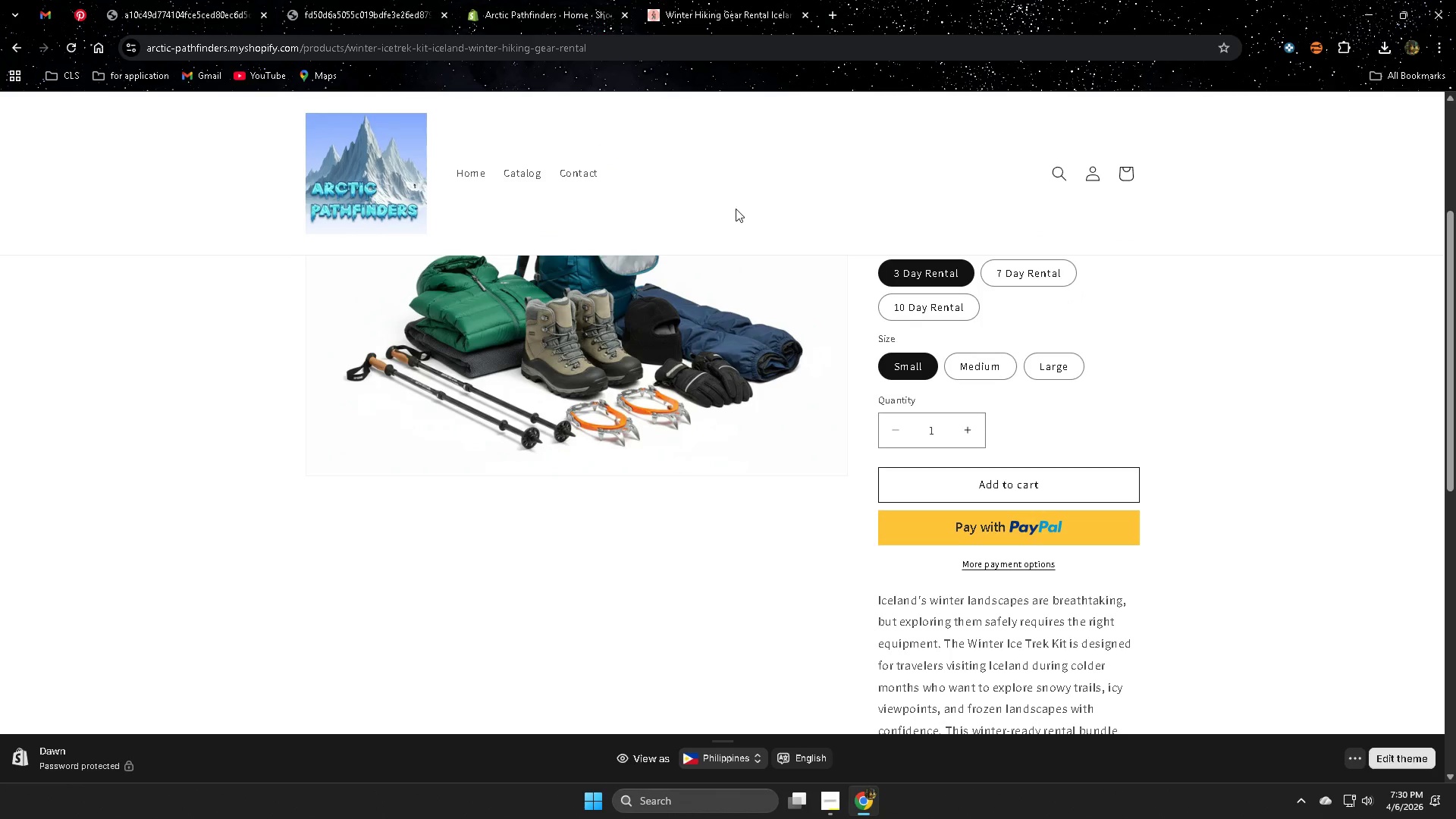 
left_click([463, 173])
 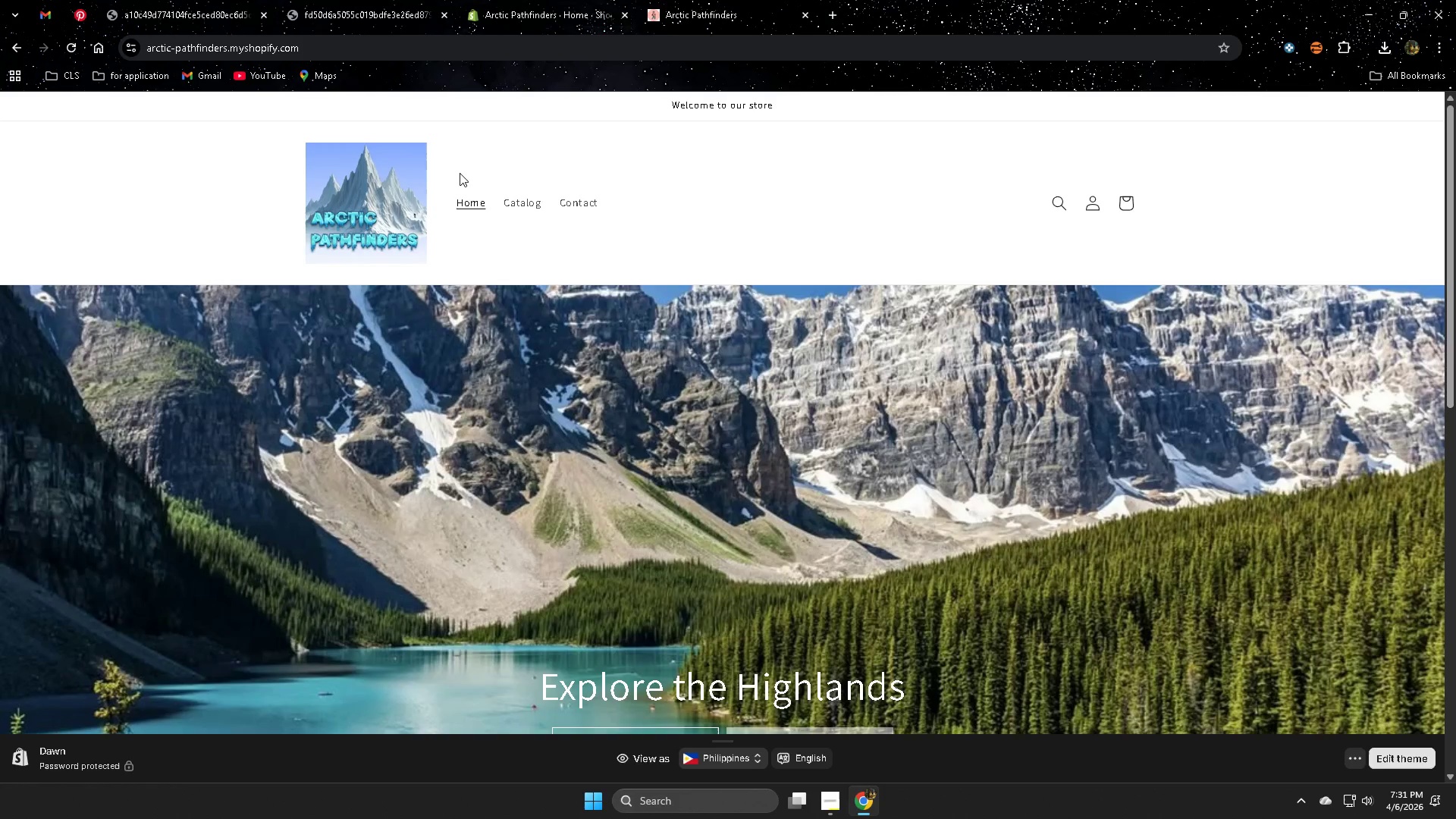 
scroll: coordinate [960, 240], scroll_direction: up, amount: 4.0
 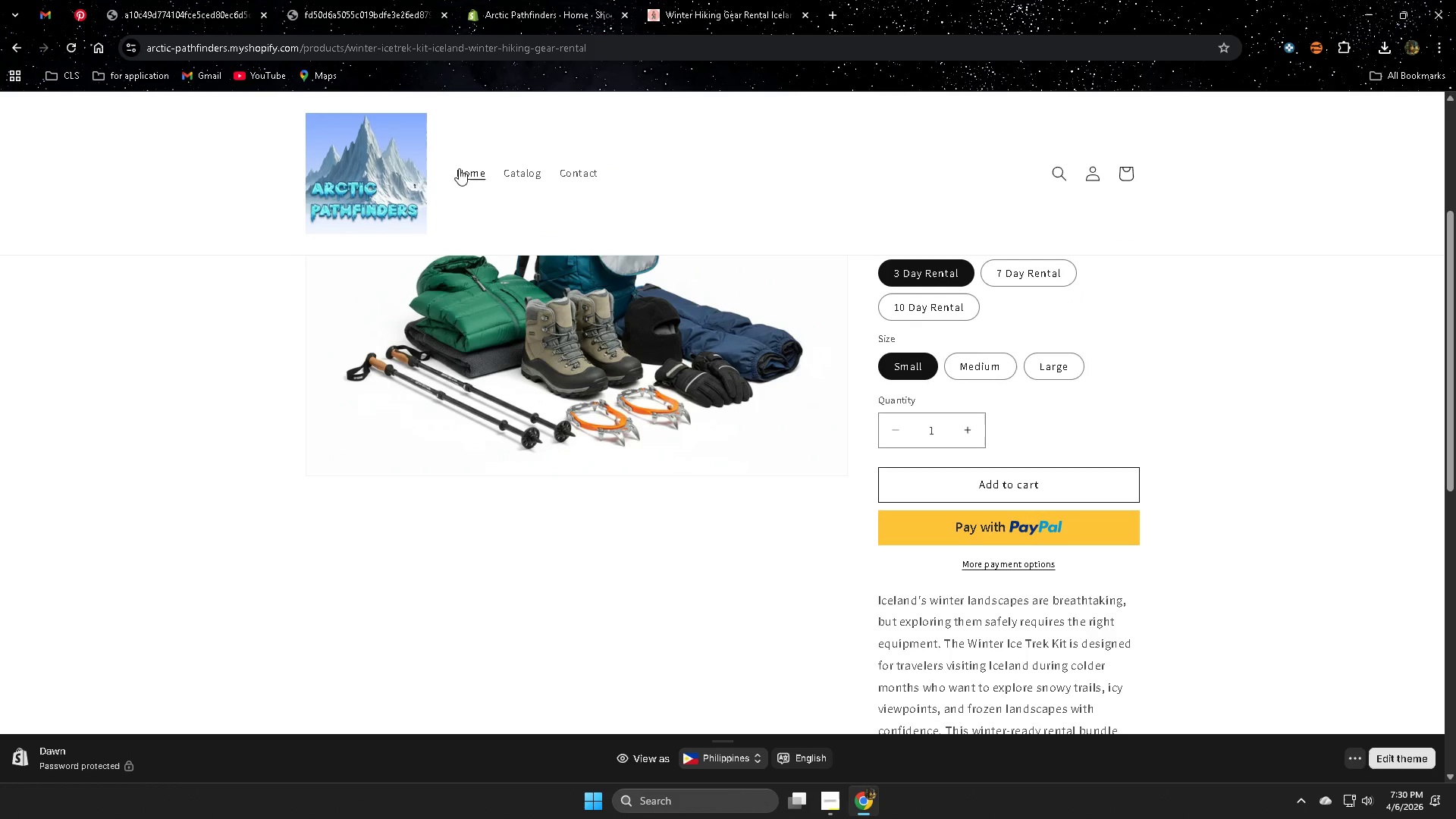 
wait(34.91)
 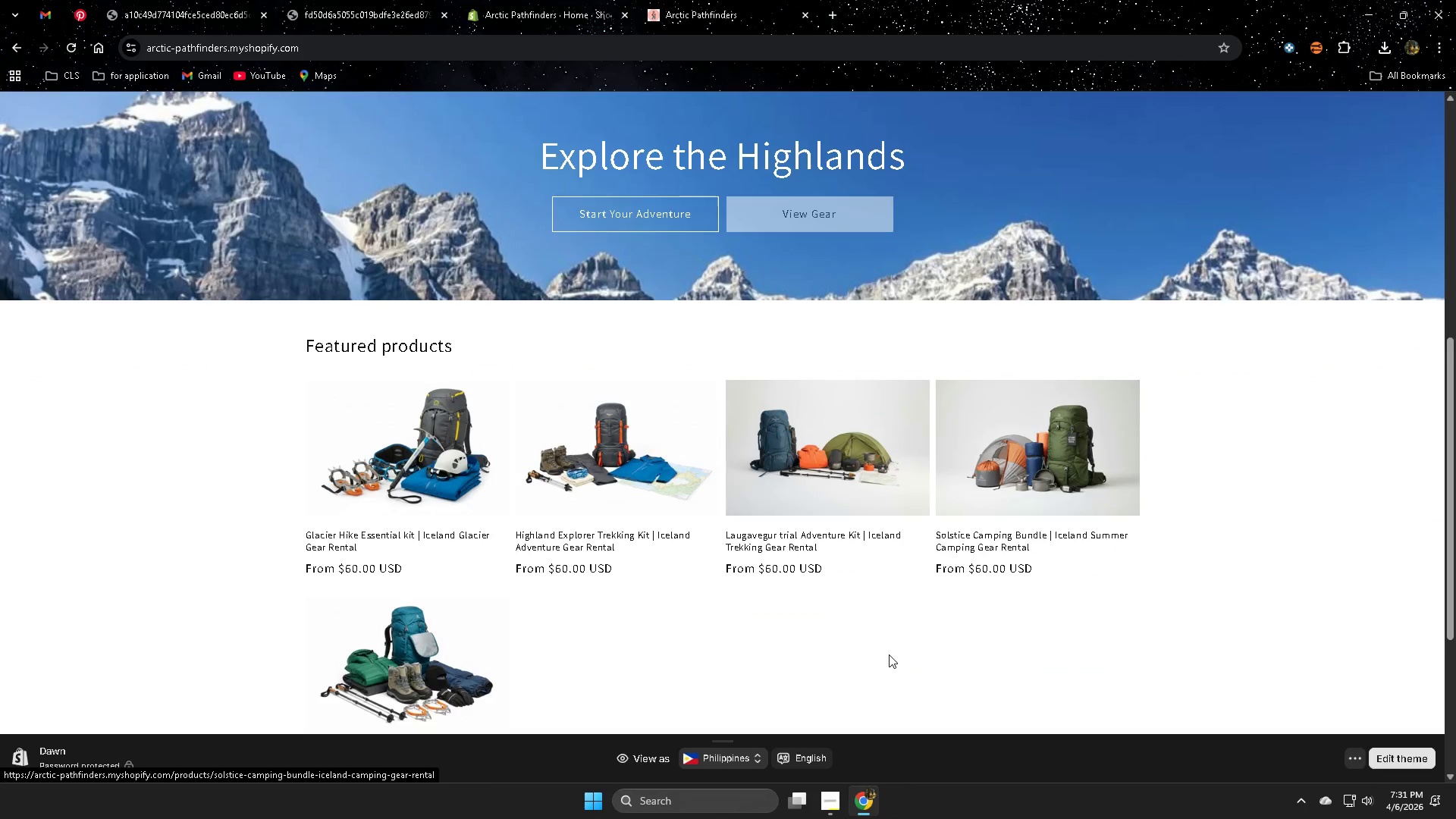 
left_click([433, 458])
 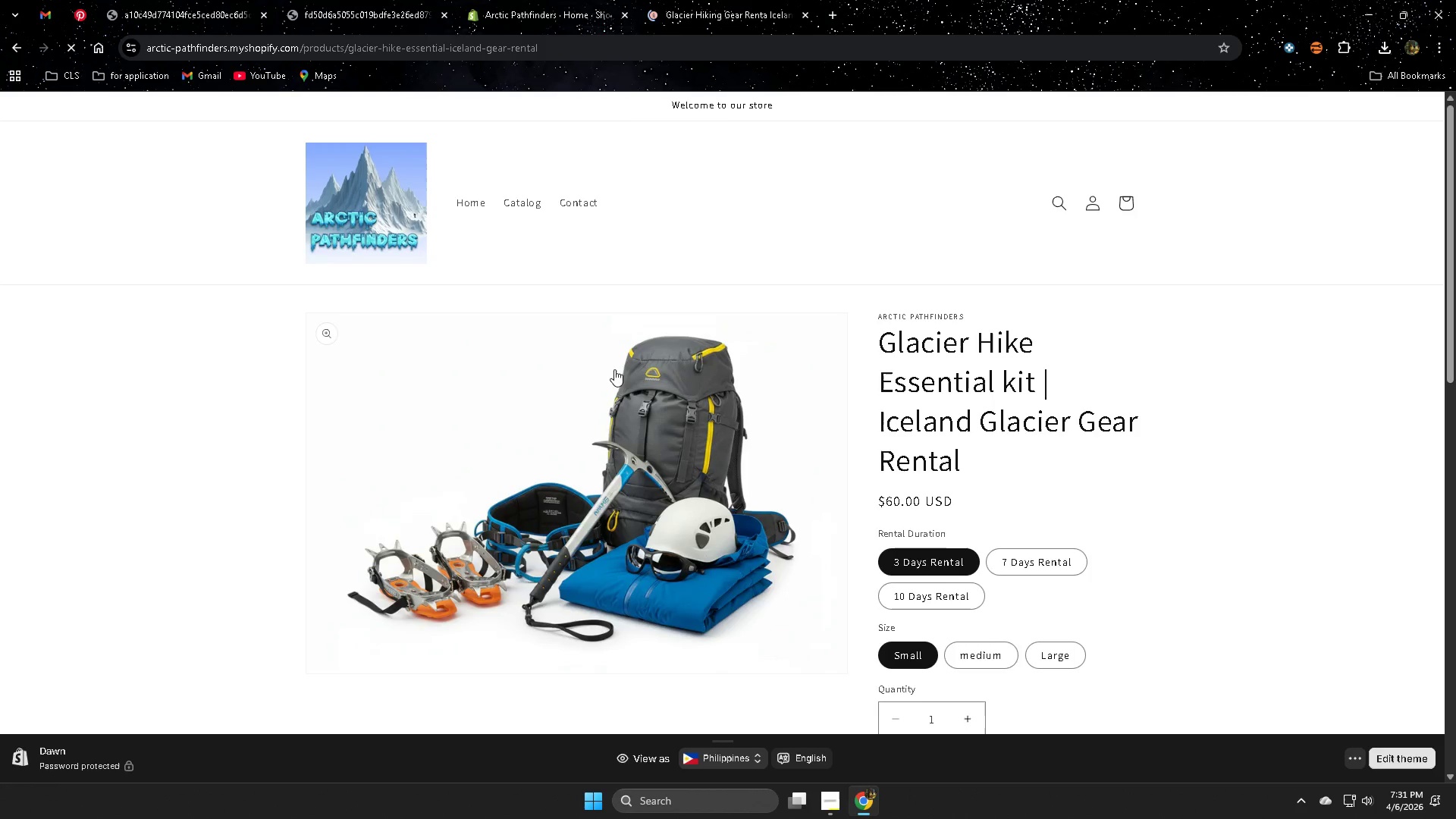 
scroll: coordinate [934, 661], scroll_direction: down, amount: 7.0
 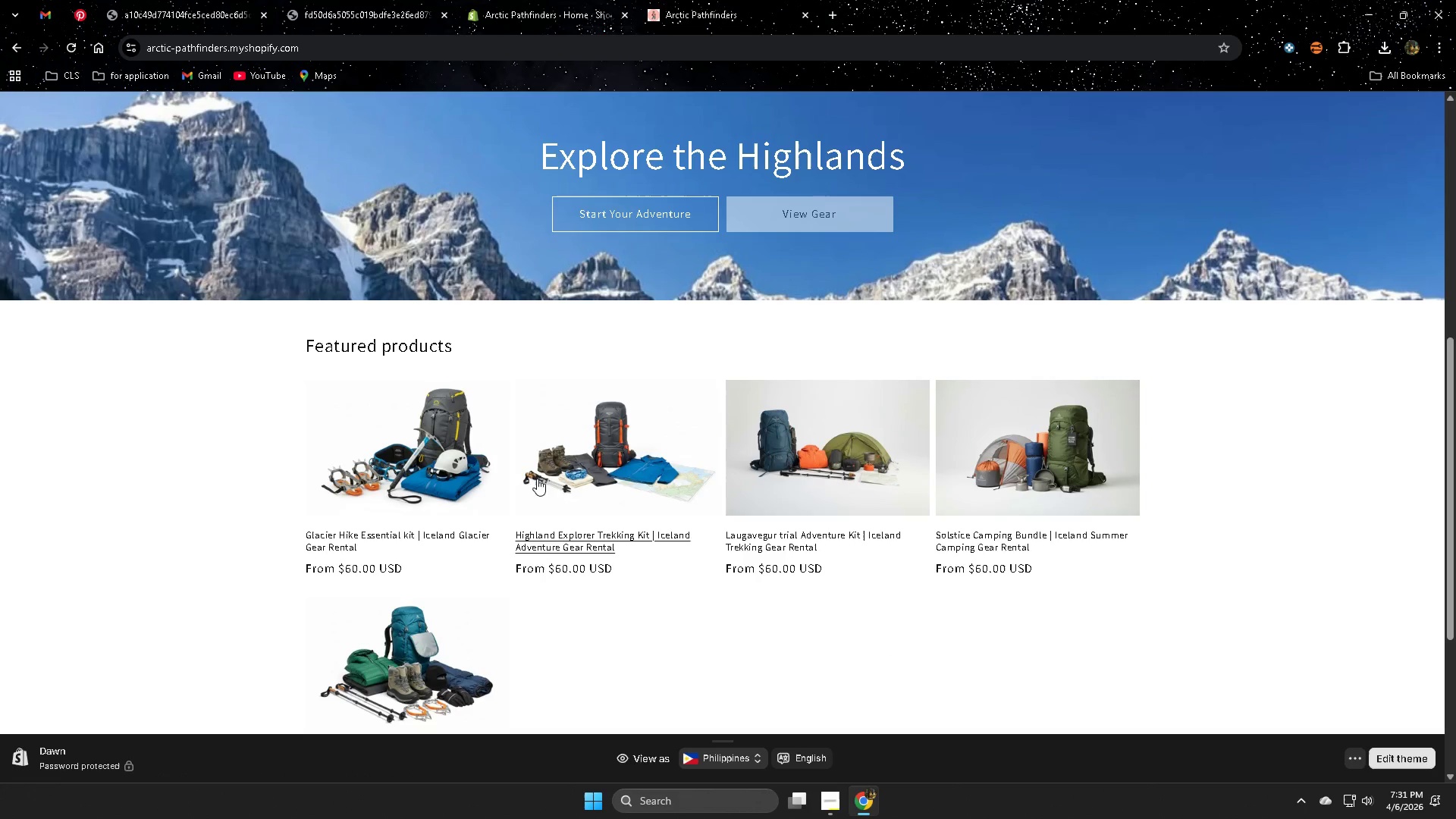 
left_click([529, 0])
 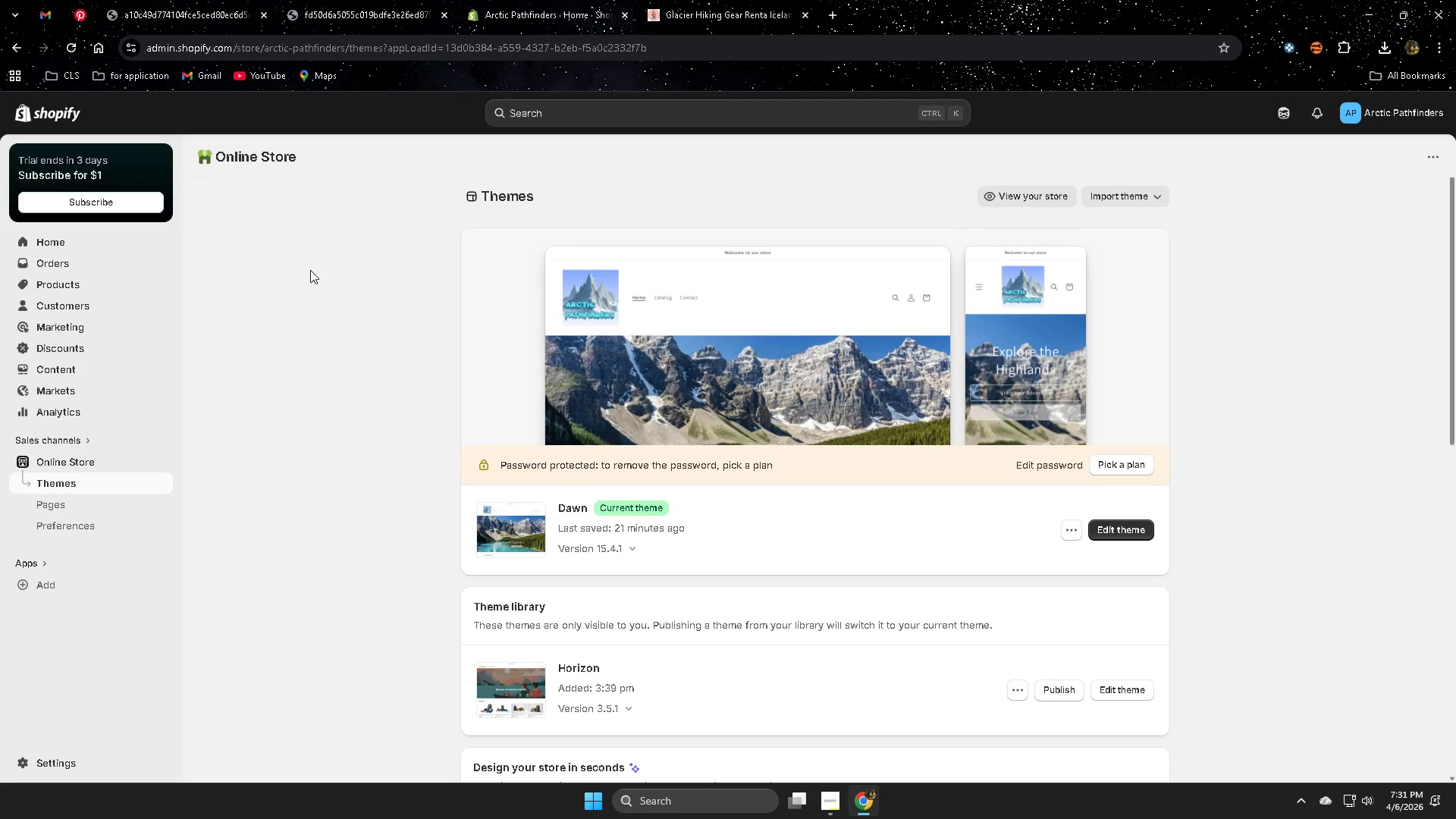 
scroll: coordinate [312, 274], scroll_direction: none, amount: 0.0
 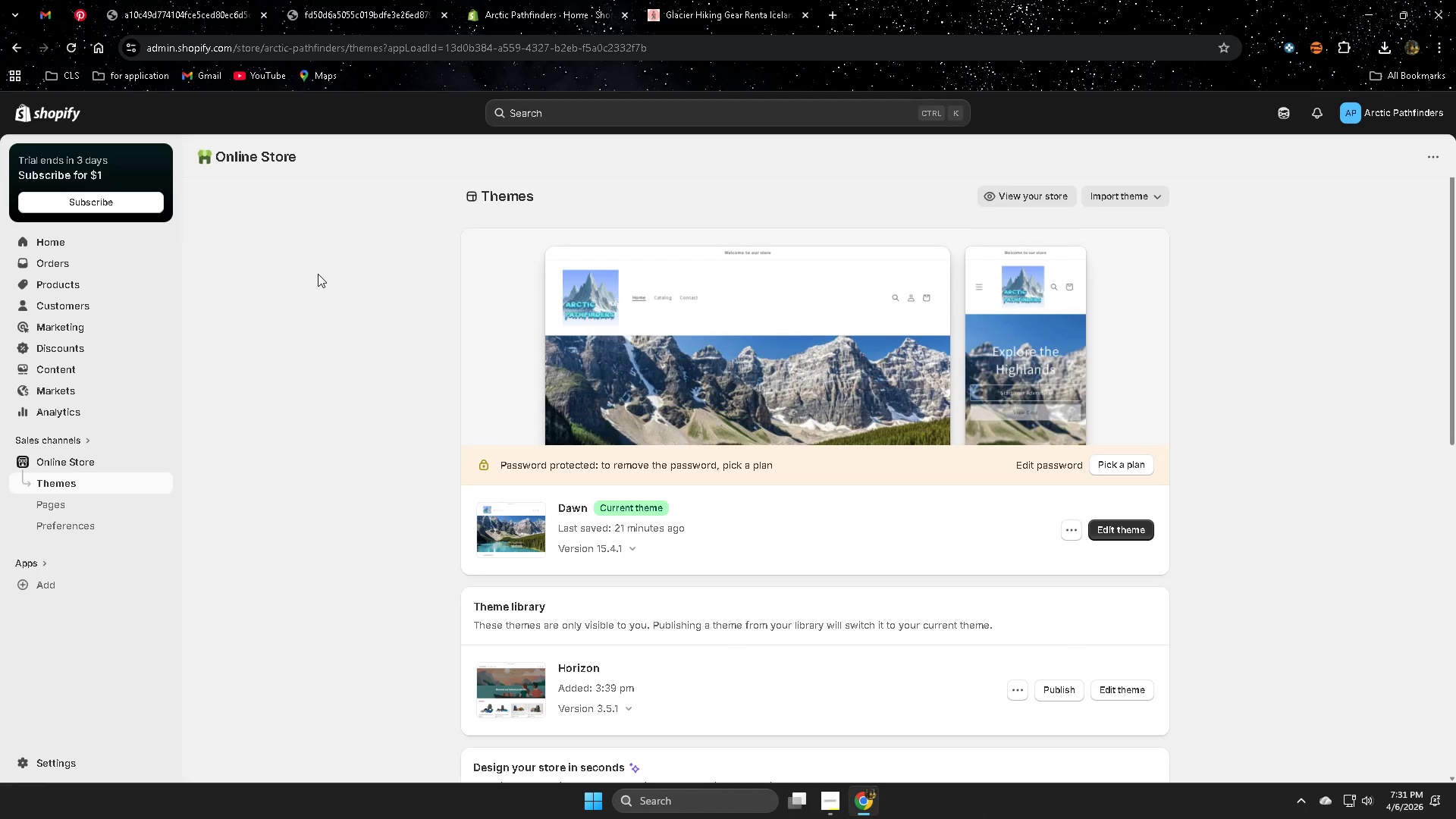 
wait(24.93)
 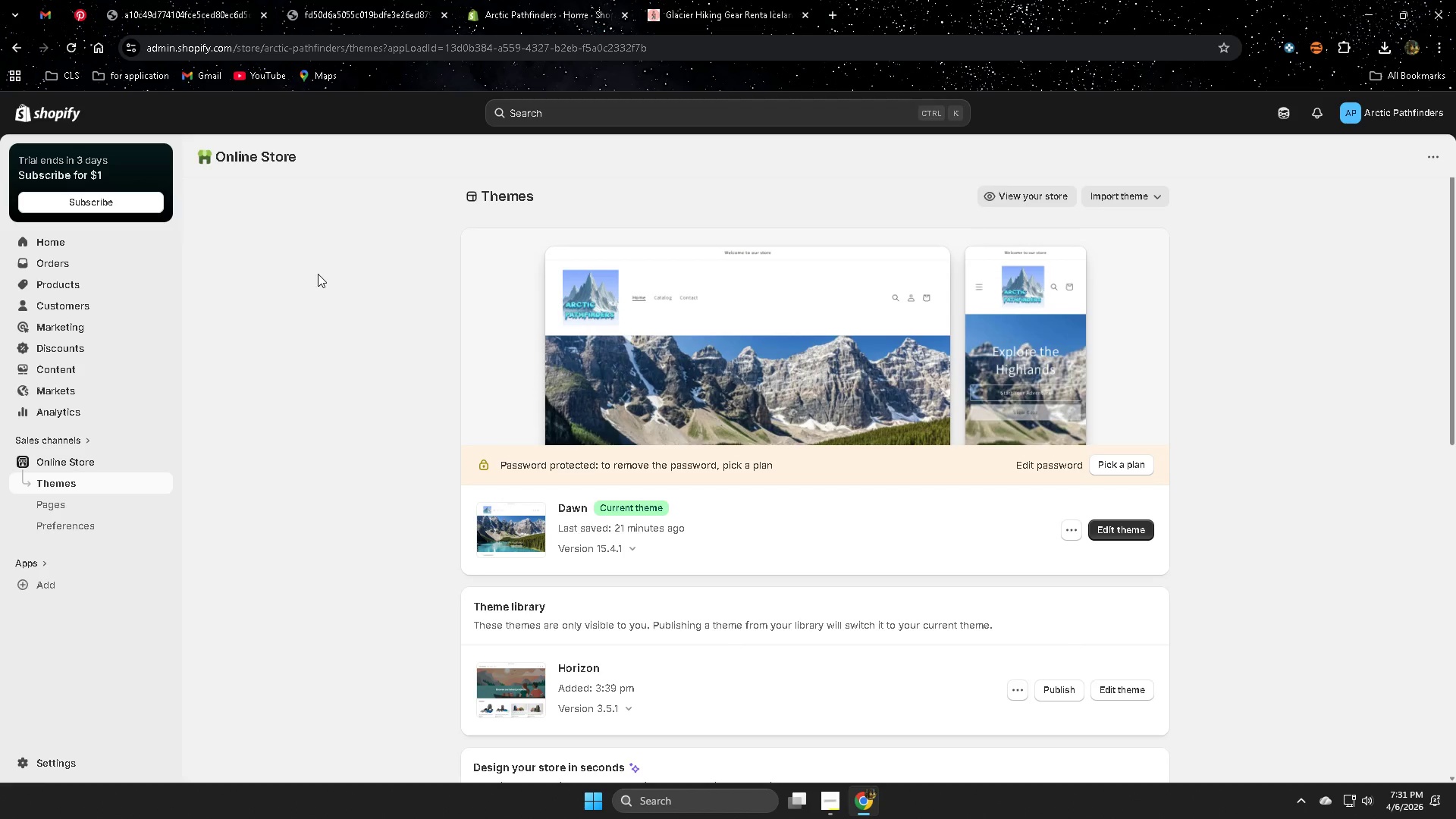 
scroll: coordinate [1239, 392], scroll_direction: down, amount: 5.0
 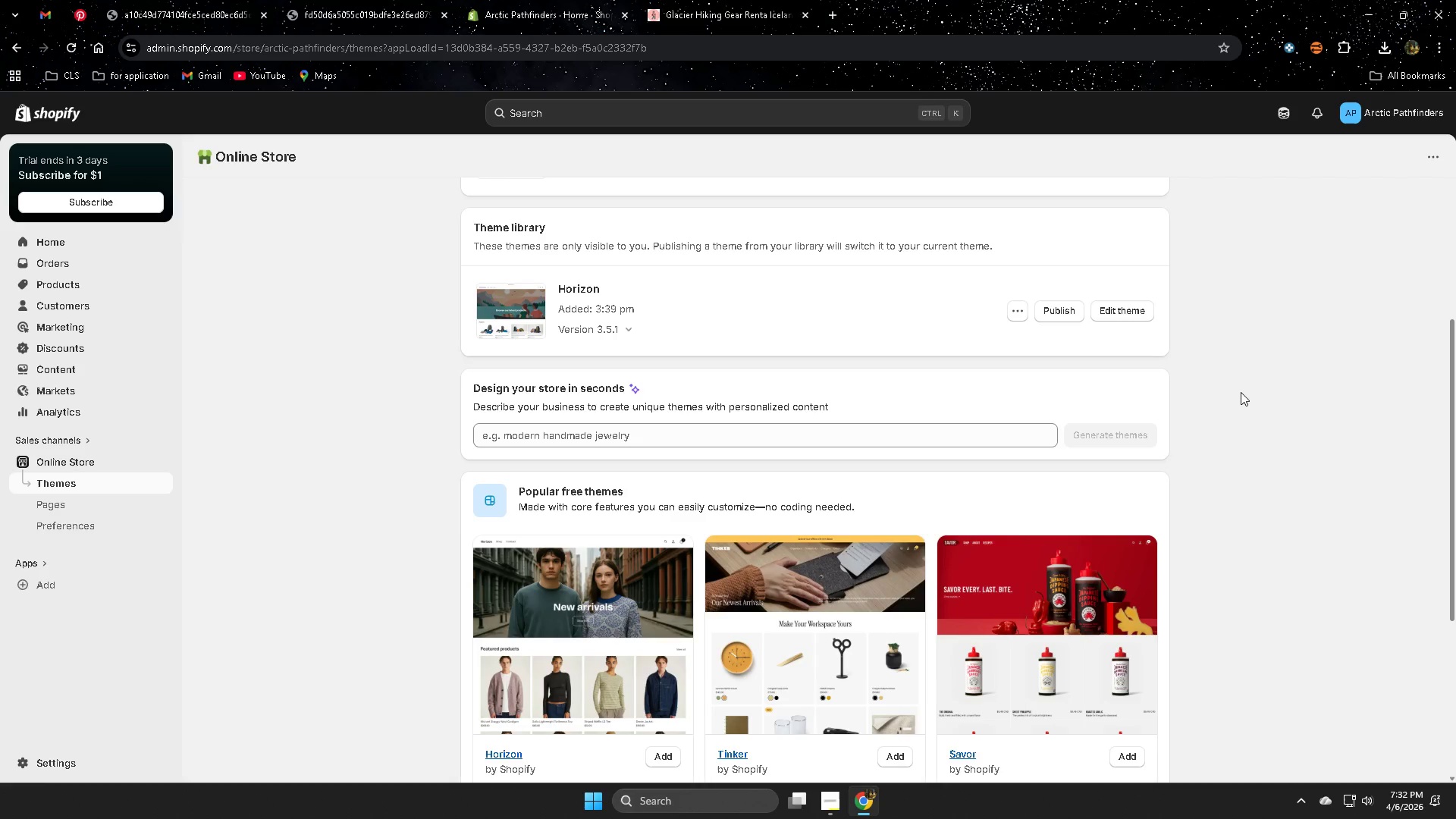 
wait(37.56)
 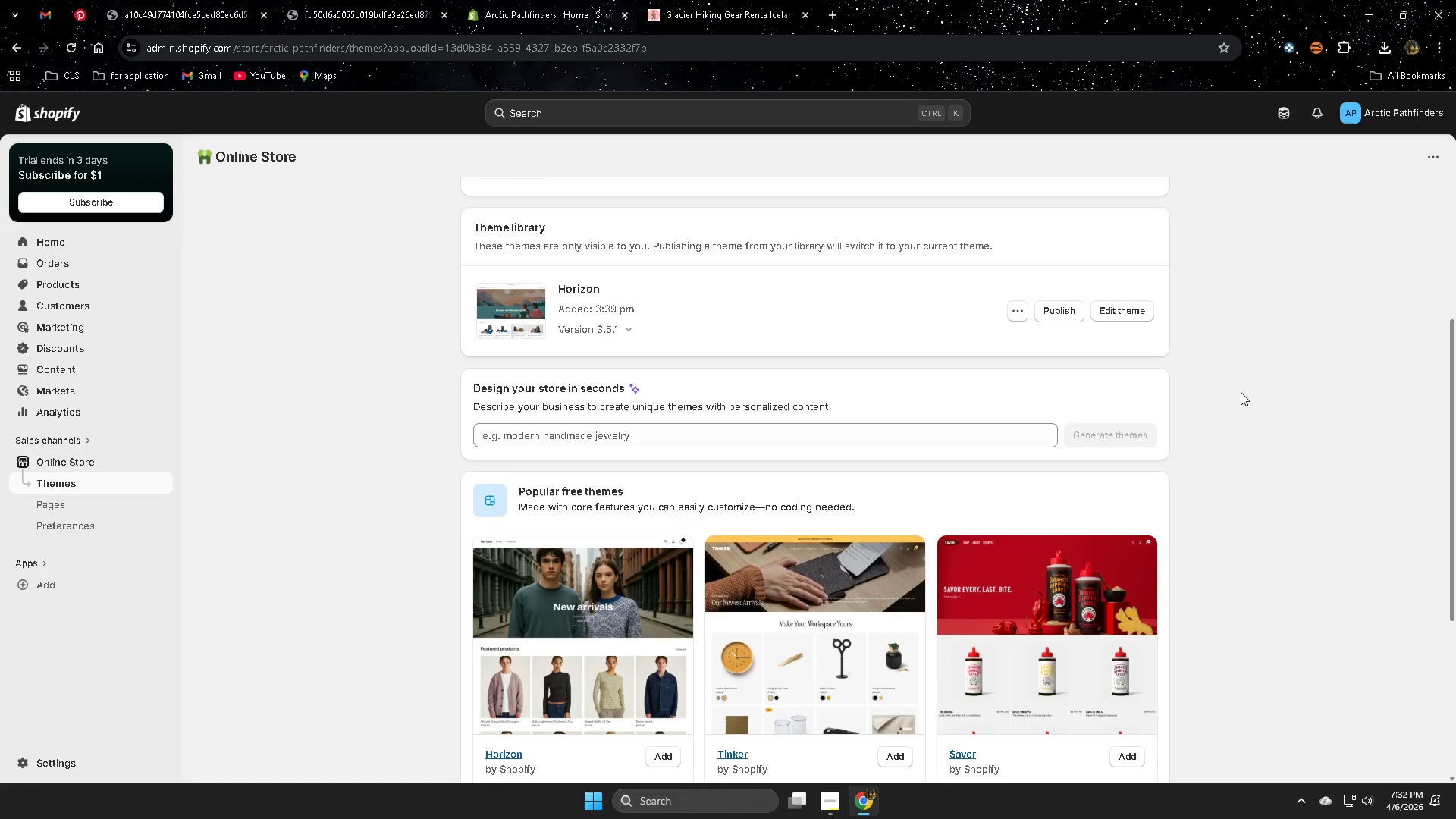 
scroll: coordinate [1278, 545], scroll_direction: down, amount: 7.0
 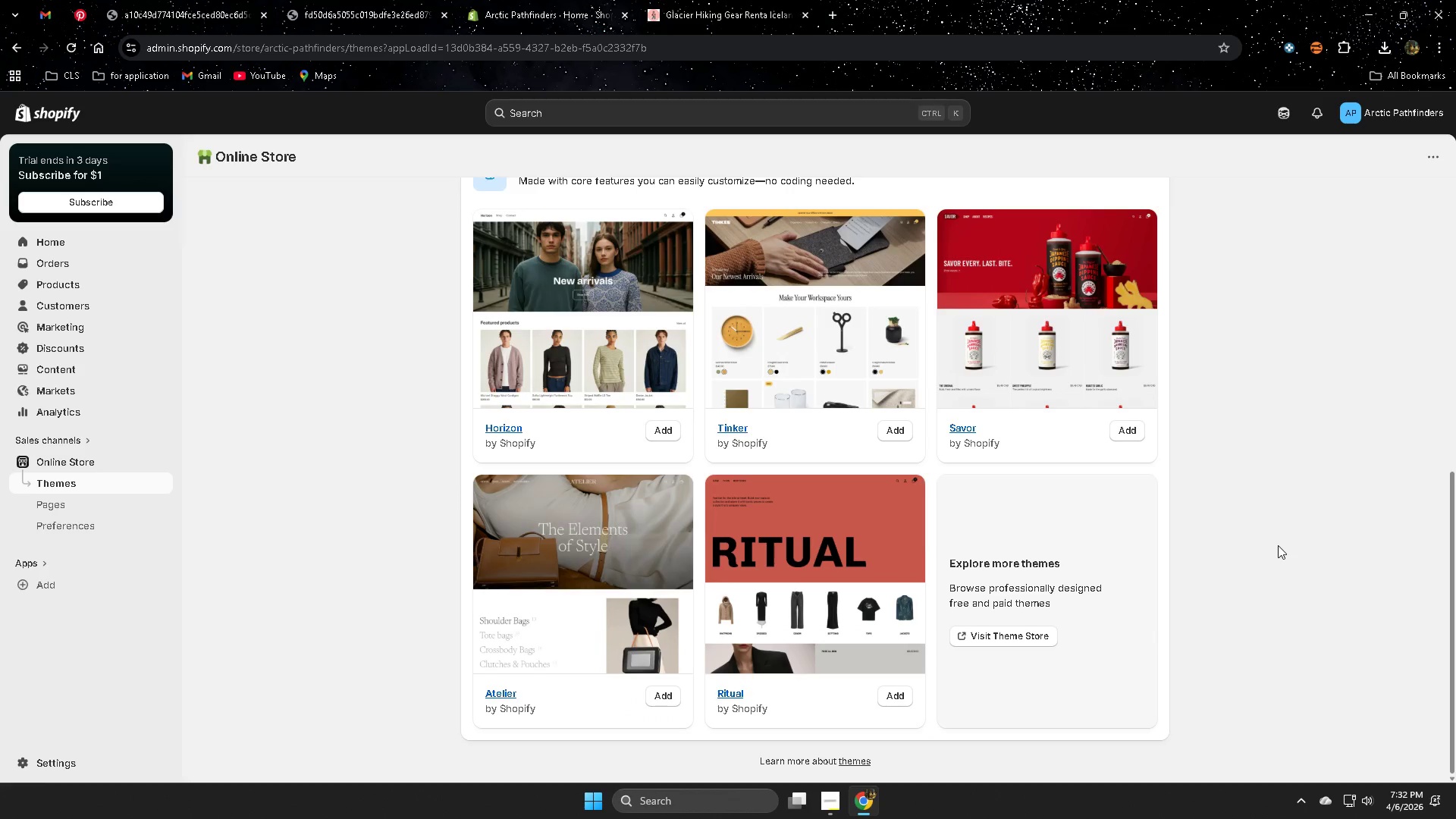 
scroll: coordinate [1278, 545], scroll_direction: up, amount: 7.0
 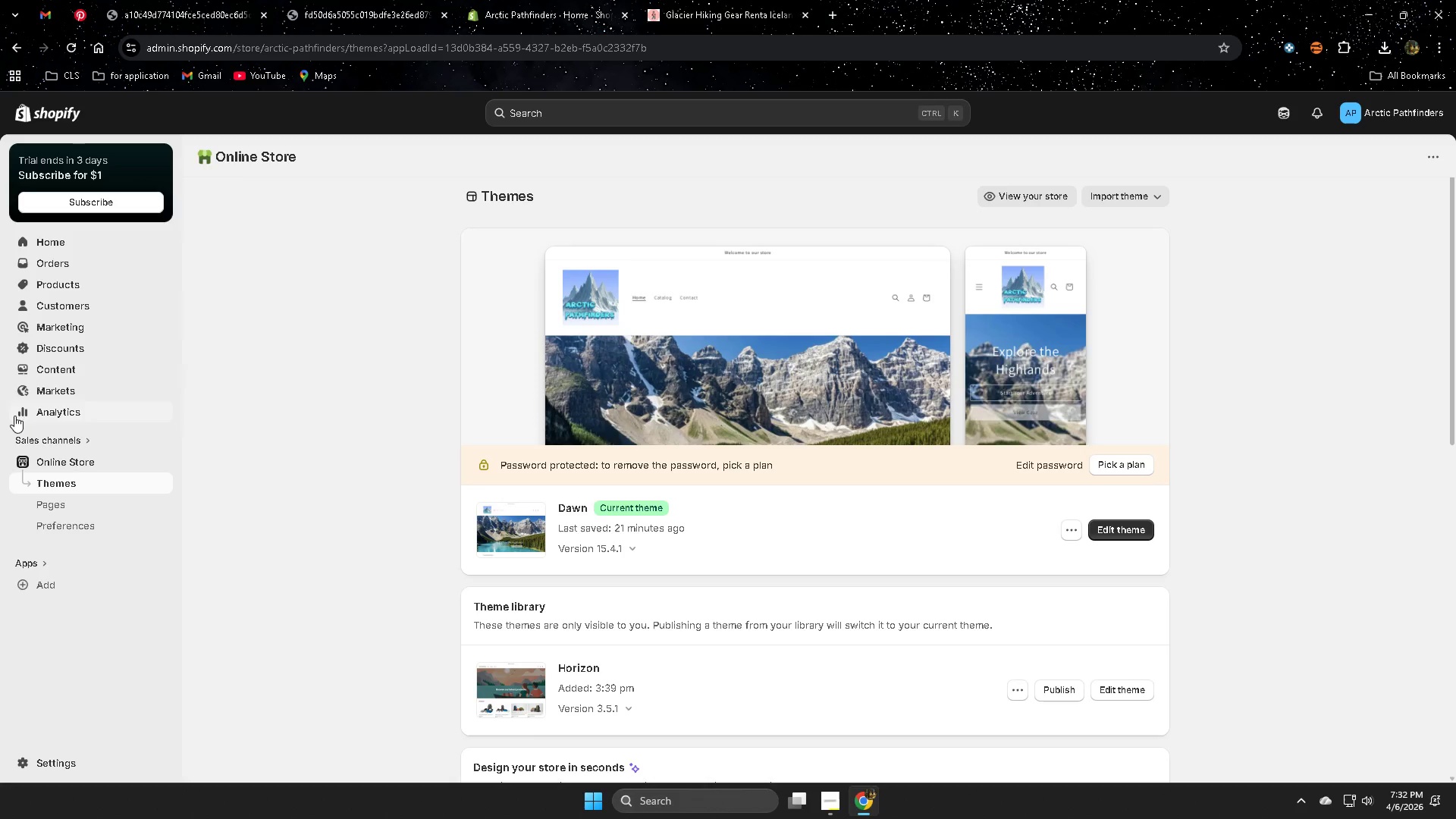 
left_click([44, 240])
 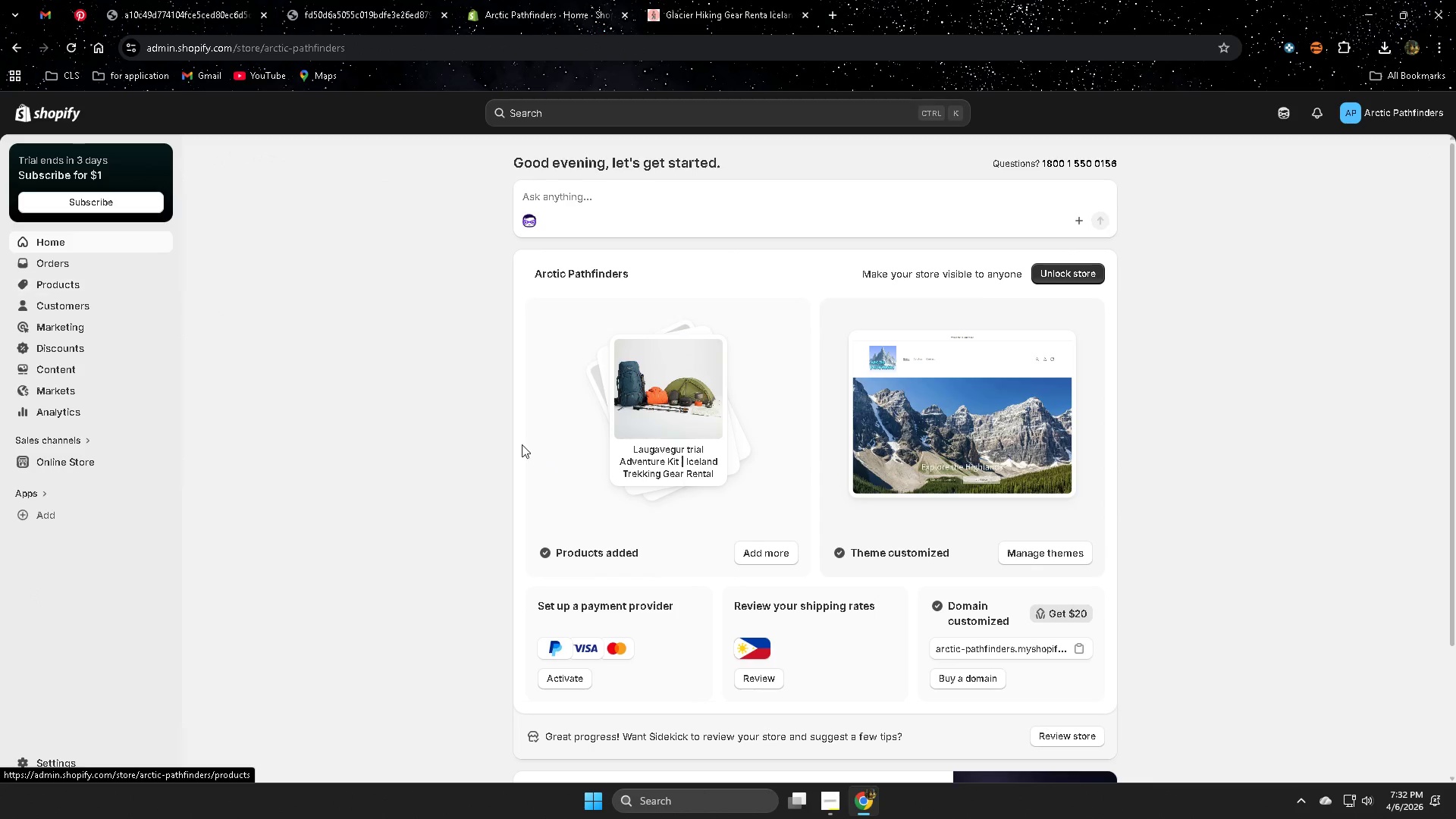 
scroll: coordinate [1222, 576], scroll_direction: up, amount: 4.0
 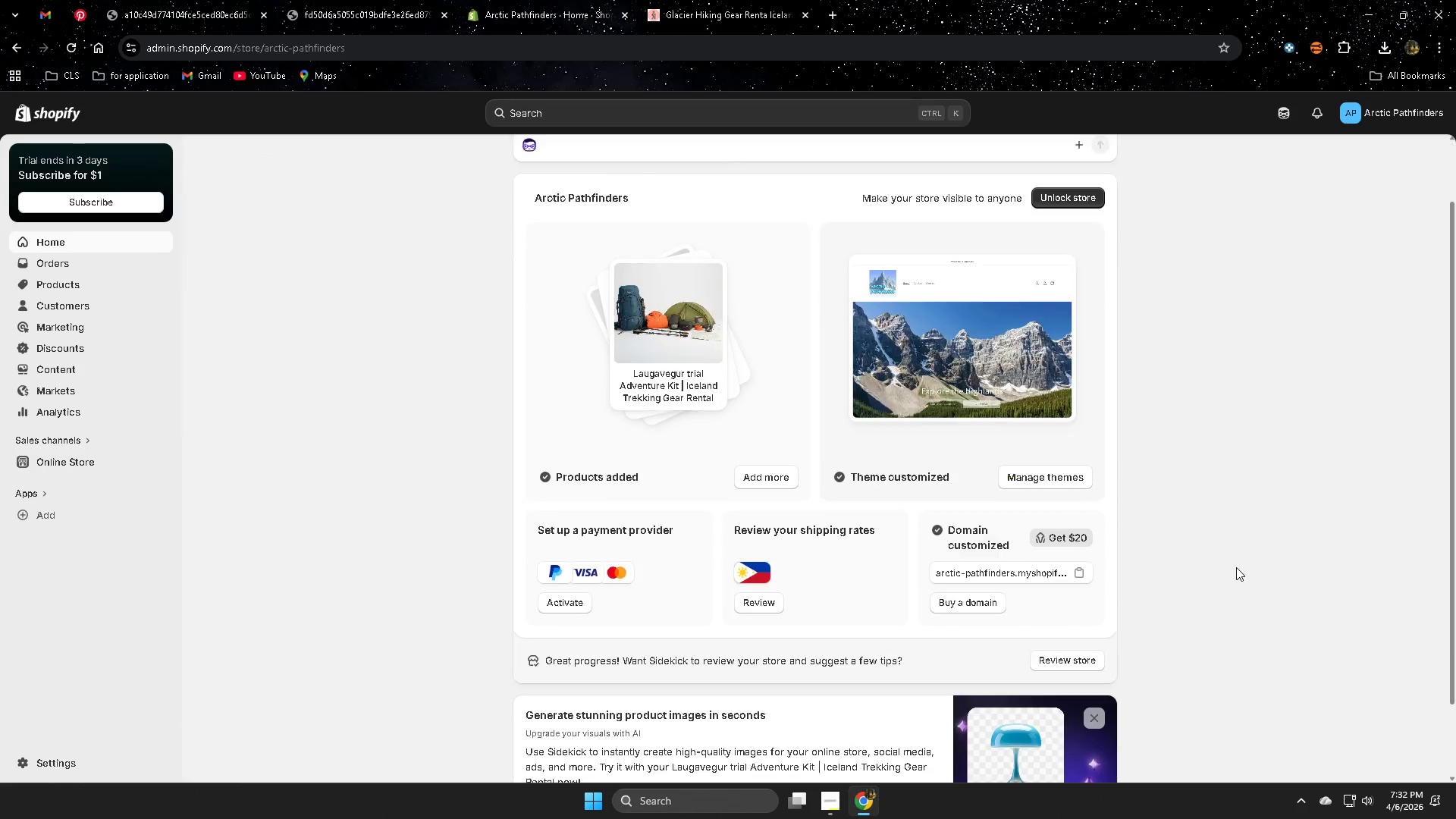 
scroll: coordinate [1188, 516], scroll_direction: down, amount: 6.0
 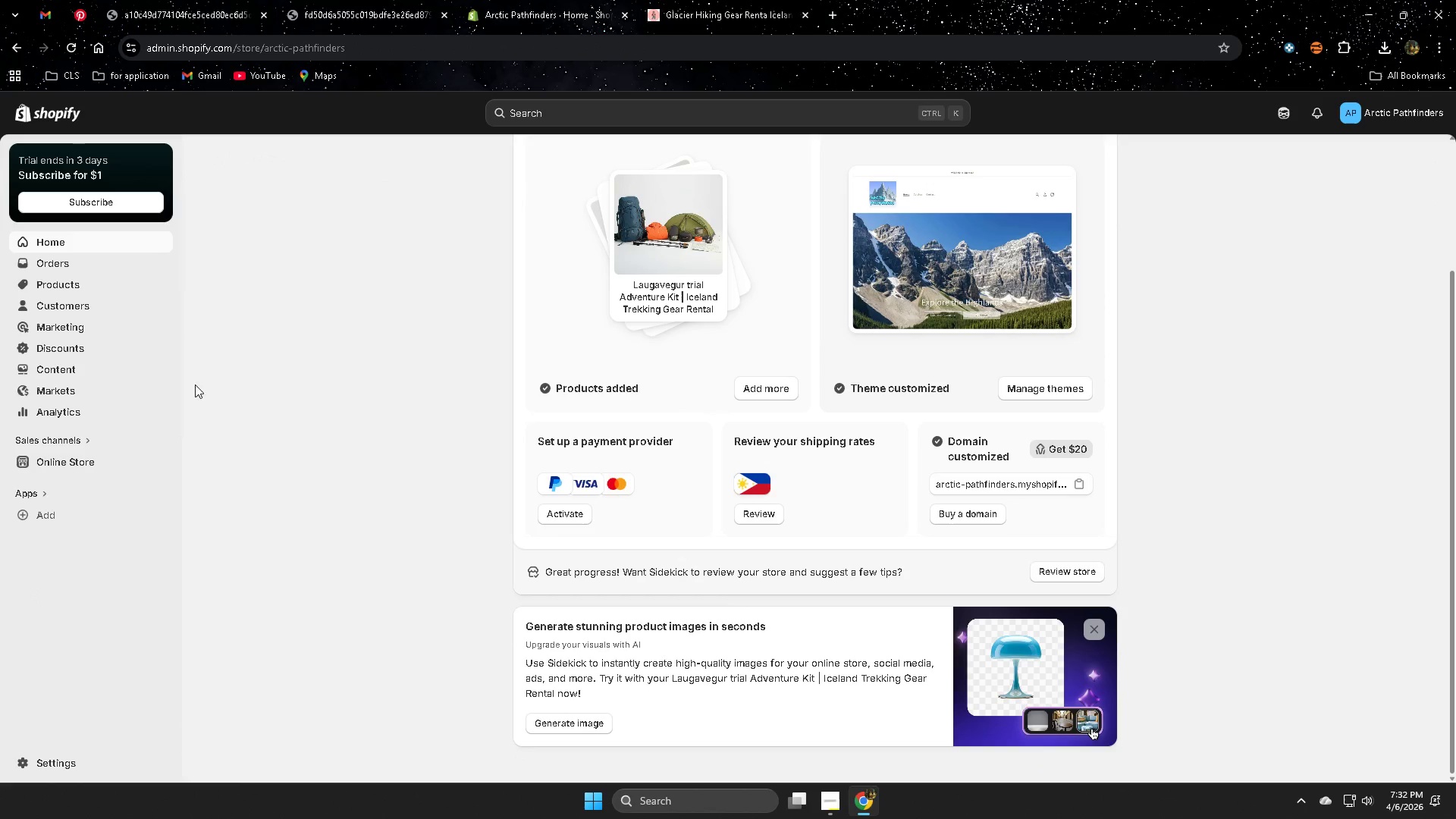 
left_click([75, 460])
 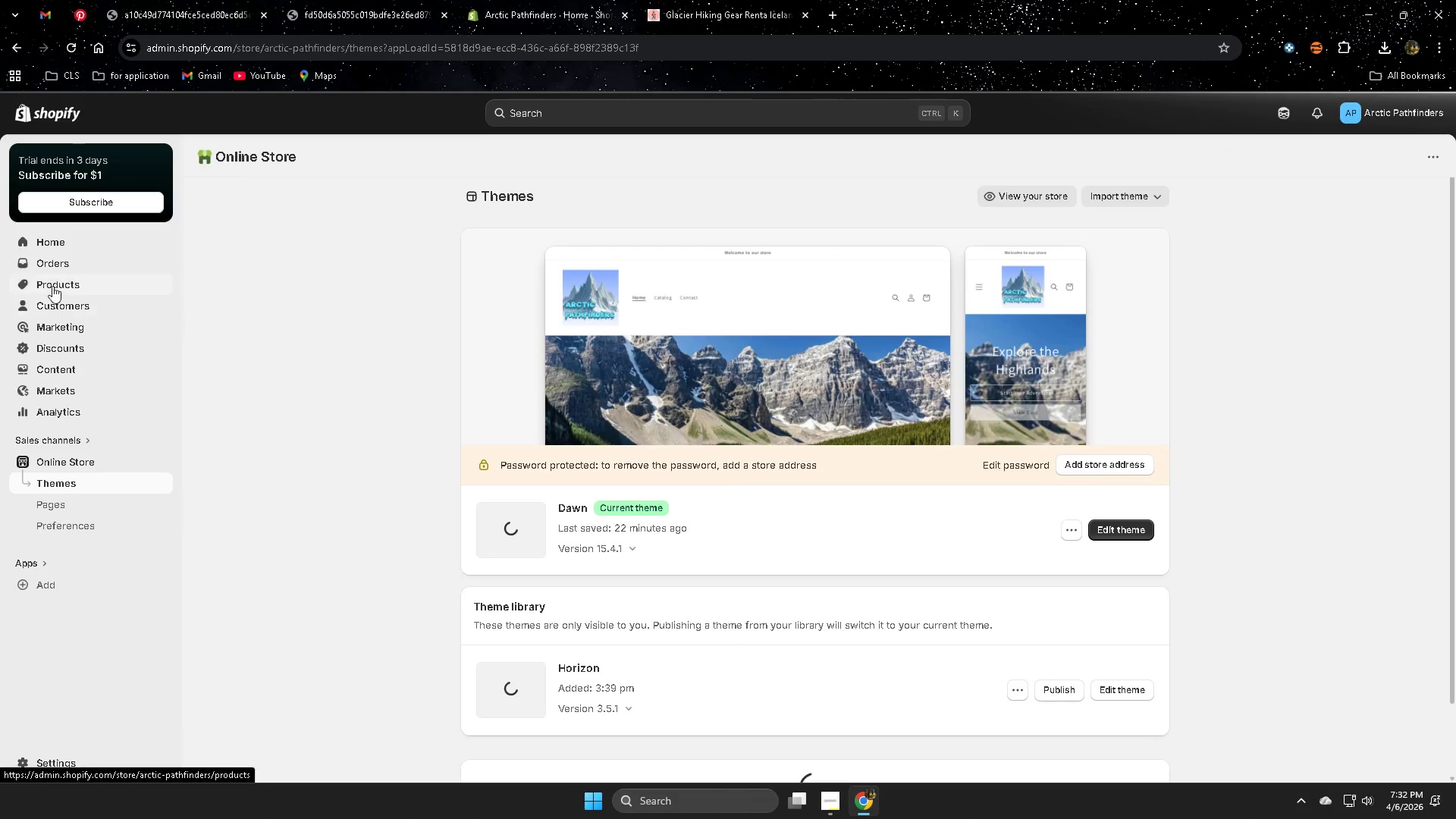 
left_click([52, 280])
 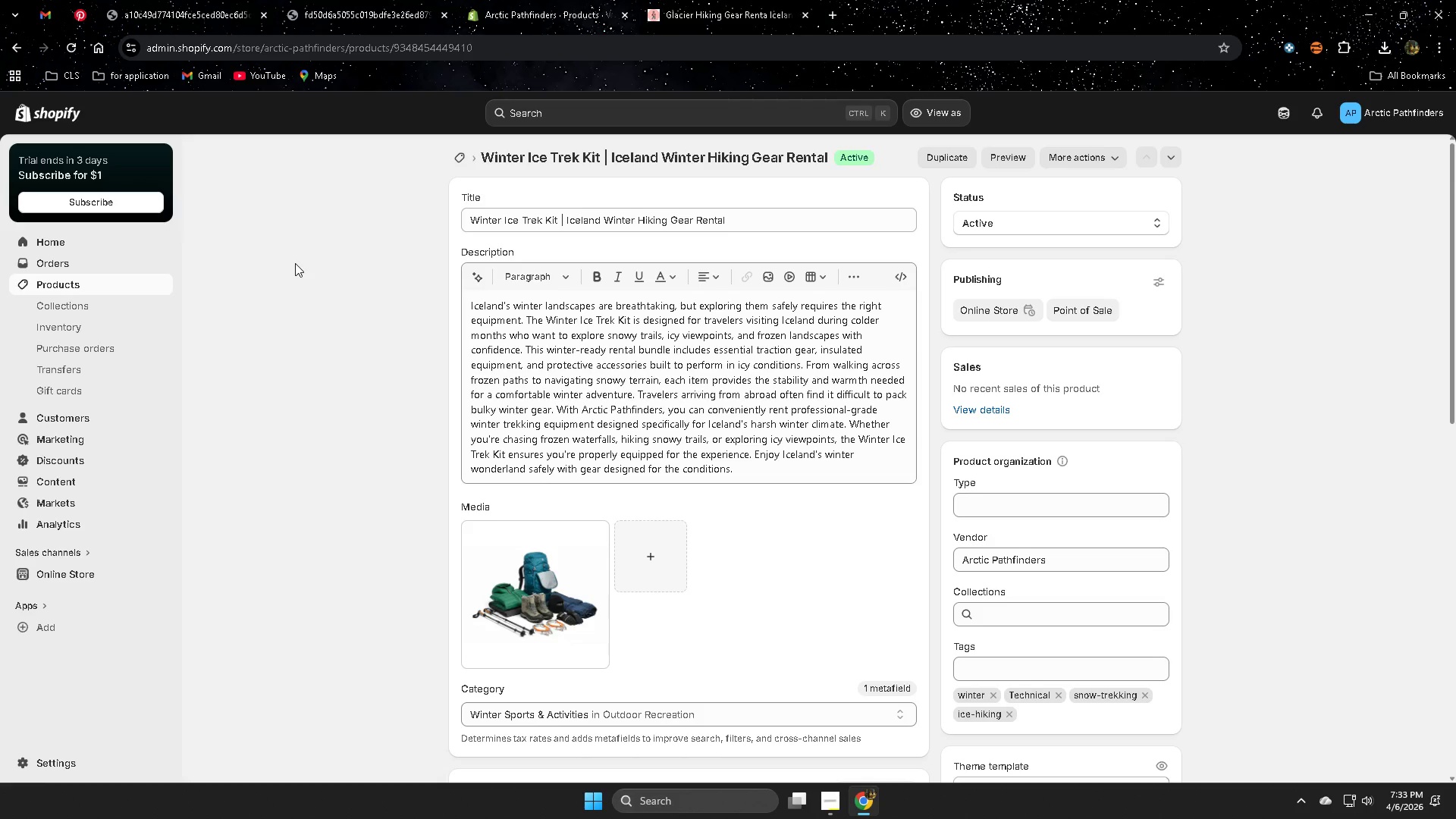 
wait(54.06)
 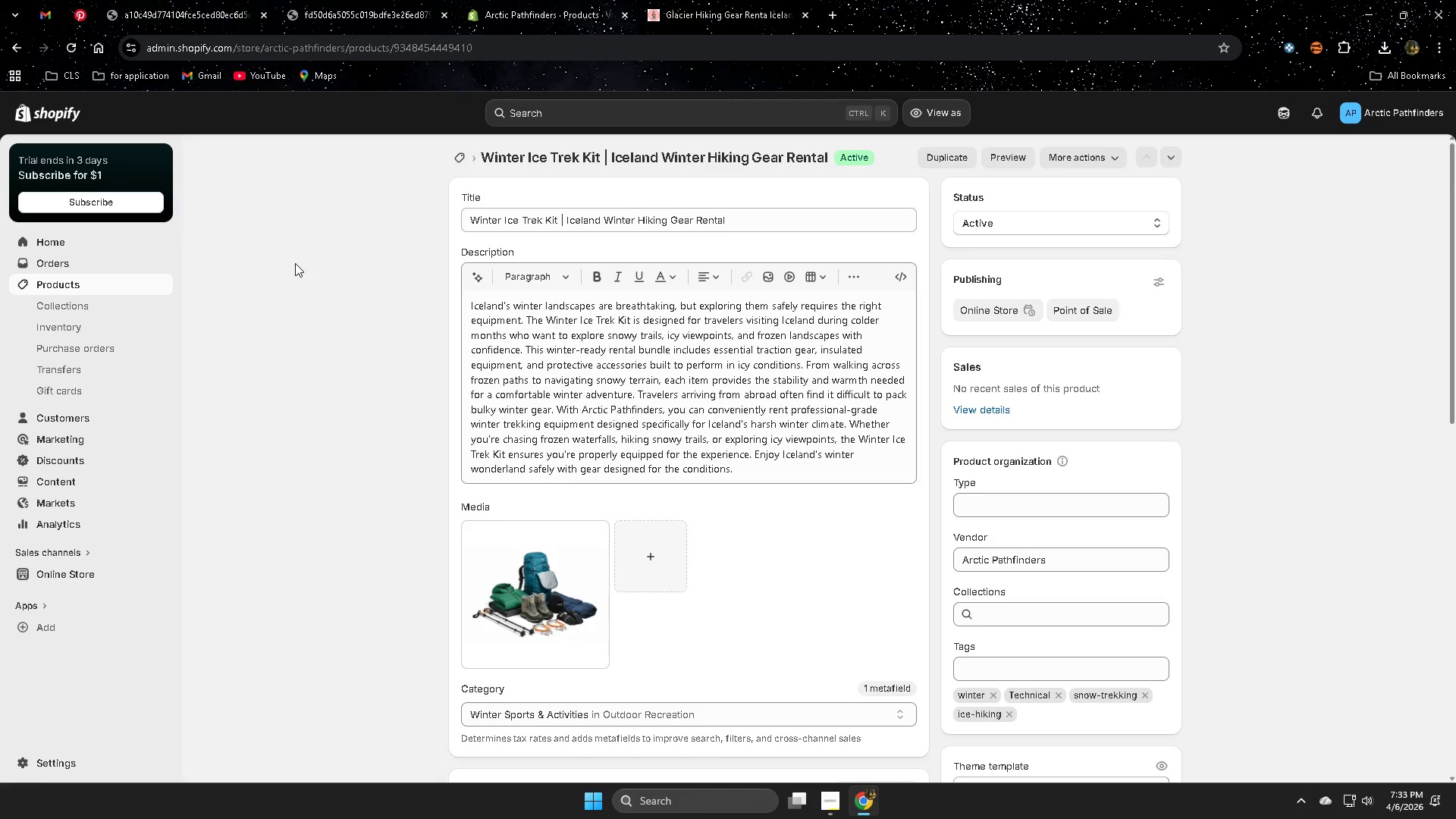 
scroll: coordinate [774, 551], scroll_direction: down, amount: 8.0
 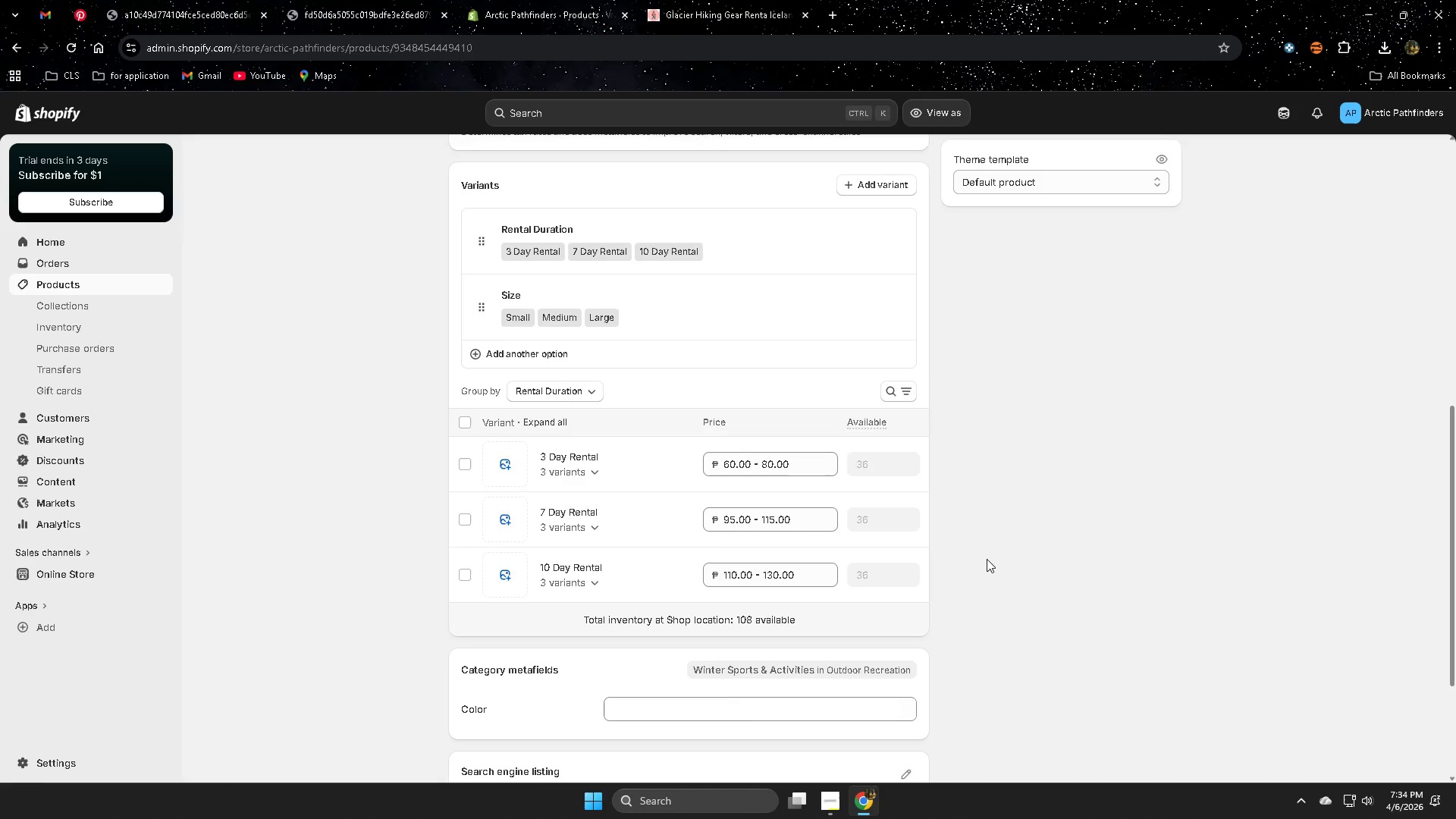 
wait(37.27)
 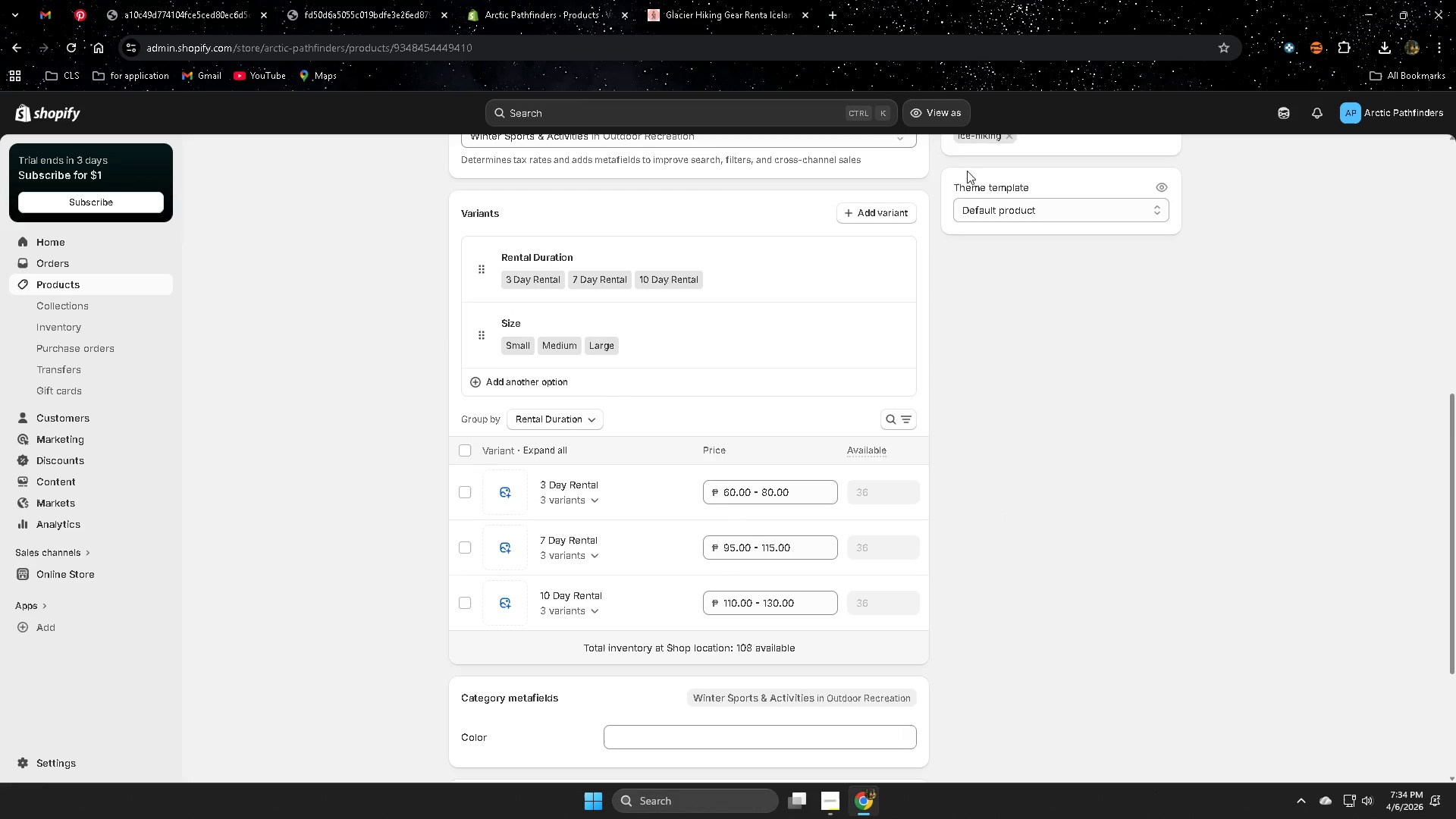 
left_click([930, 118])
 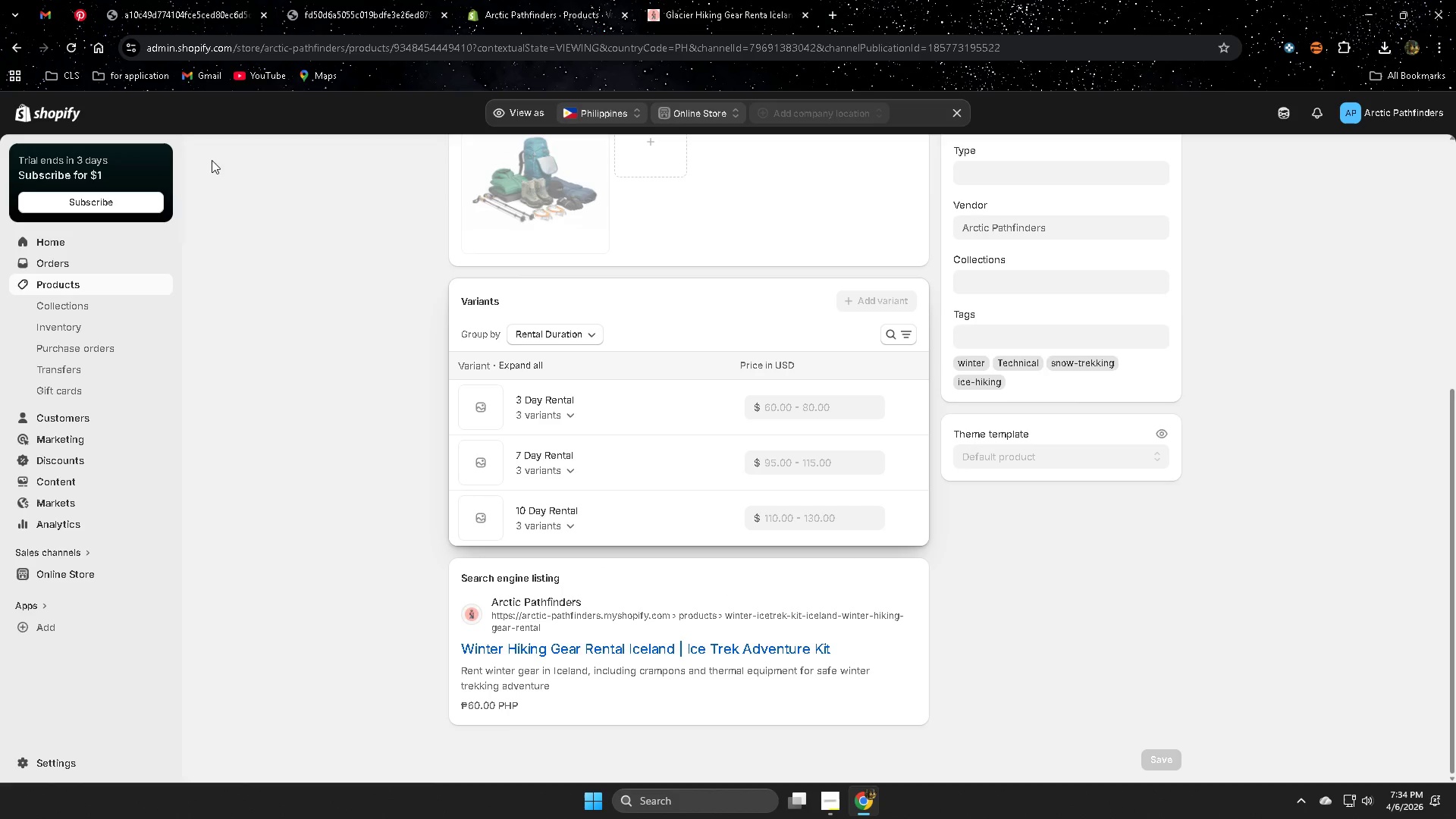 
scroll: coordinate [1136, 520], scroll_direction: down, amount: 6.0
 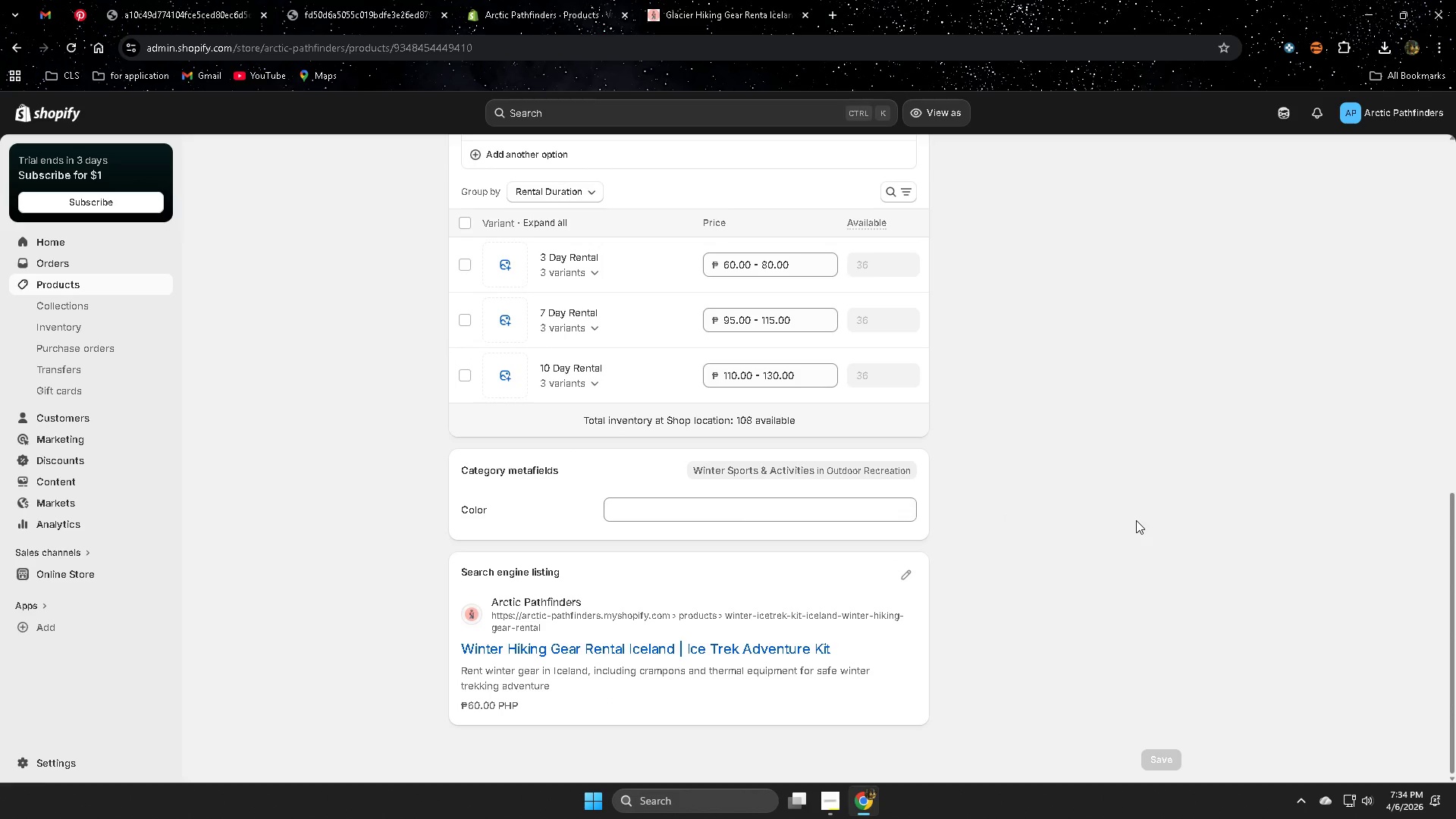 
scroll: coordinate [1136, 520], scroll_direction: up, amount: 3.0
 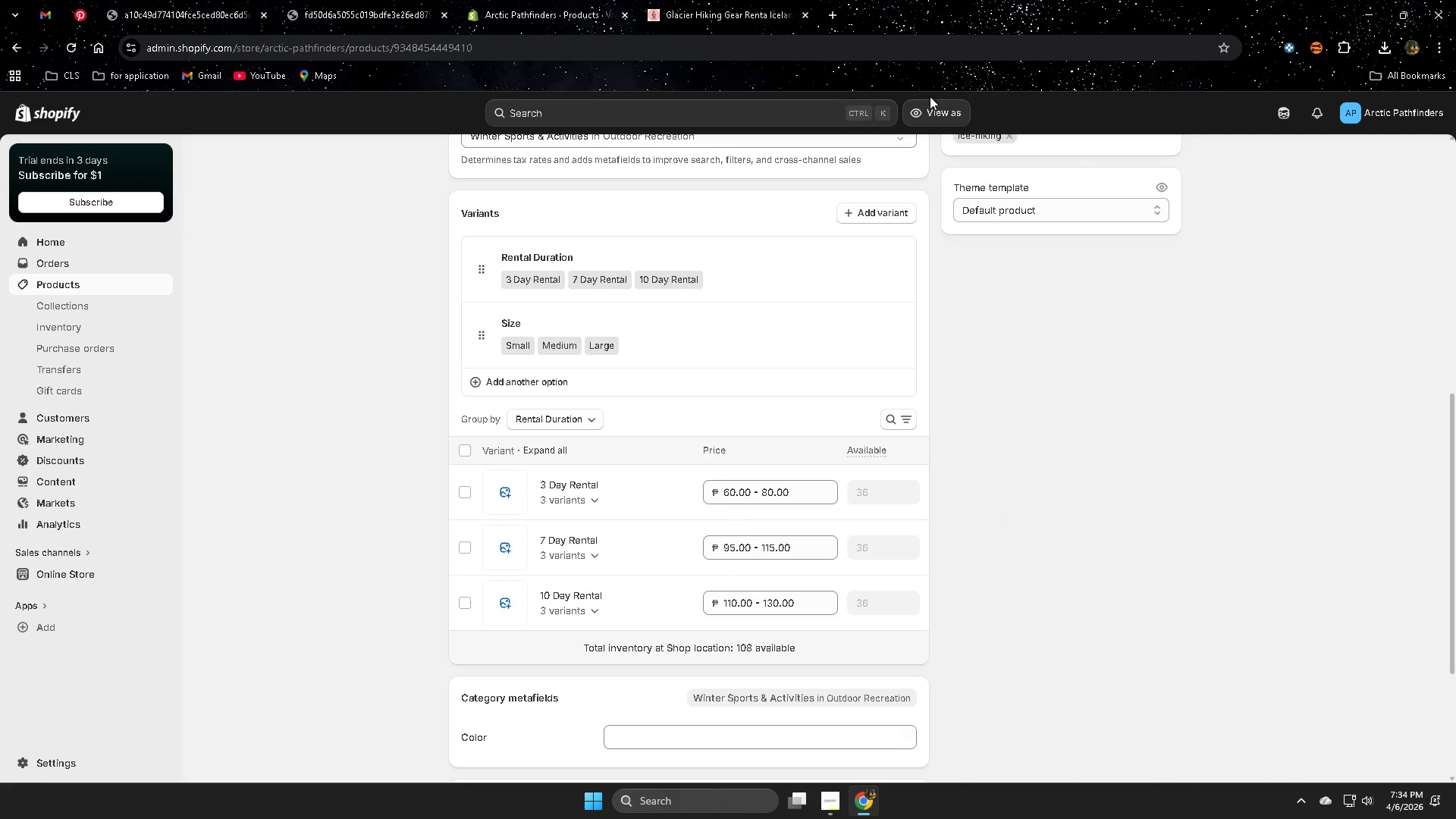 
left_click([61, 240])
 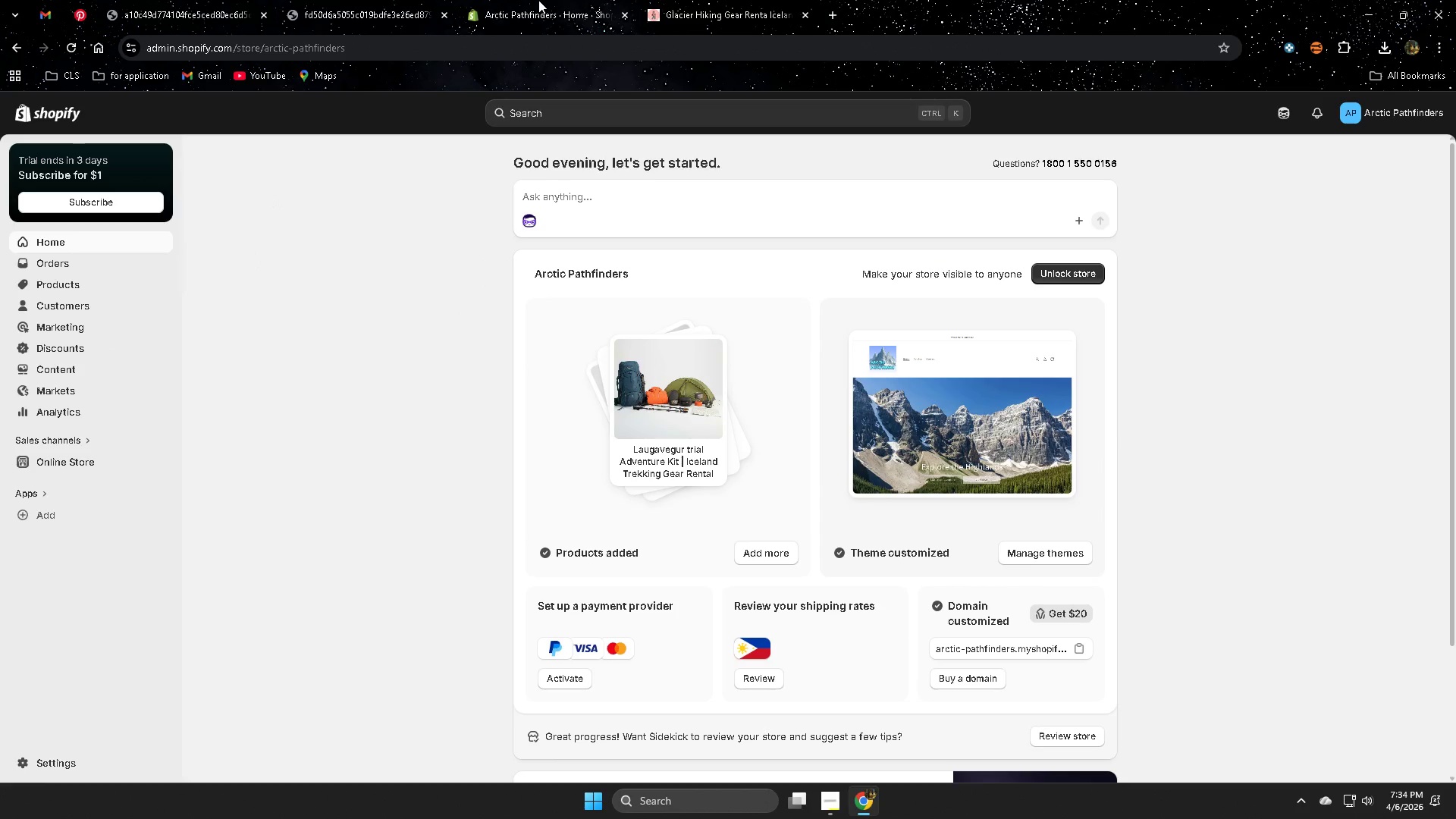 
scroll: coordinate [80, 284], scroll_direction: up, amount: 1.0
 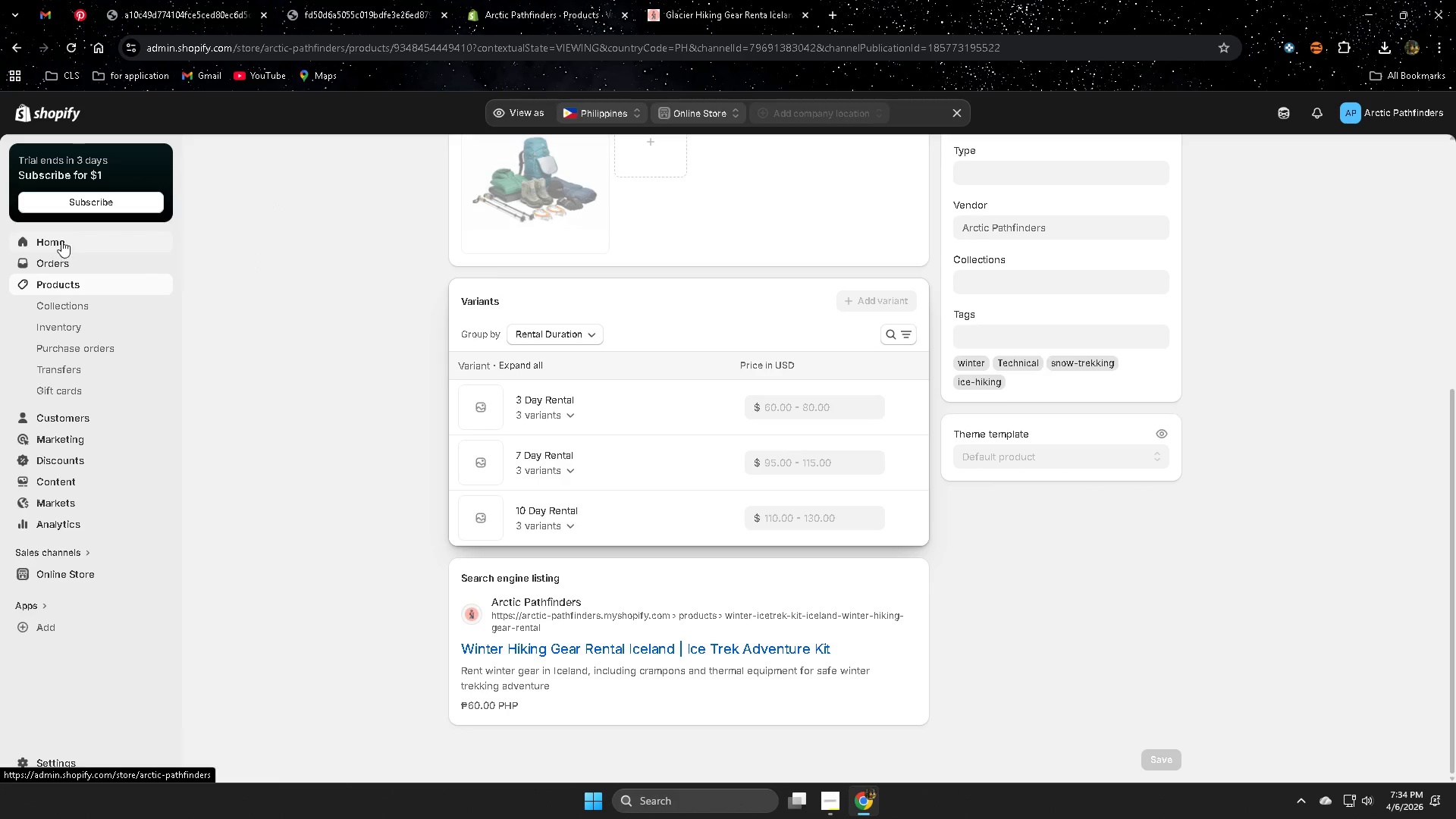 
left_click([538, 3])
 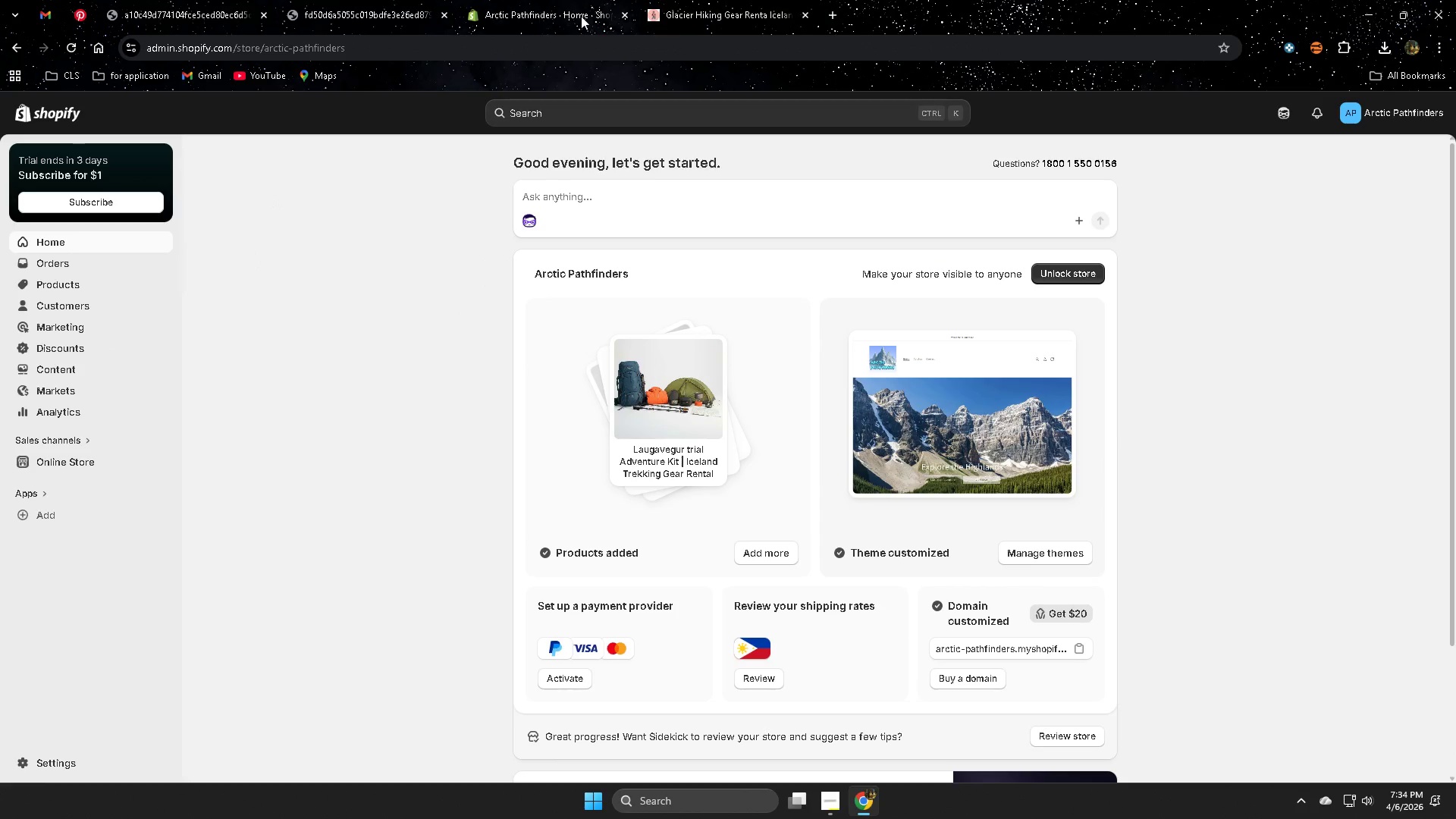 
left_click([704, 12])
 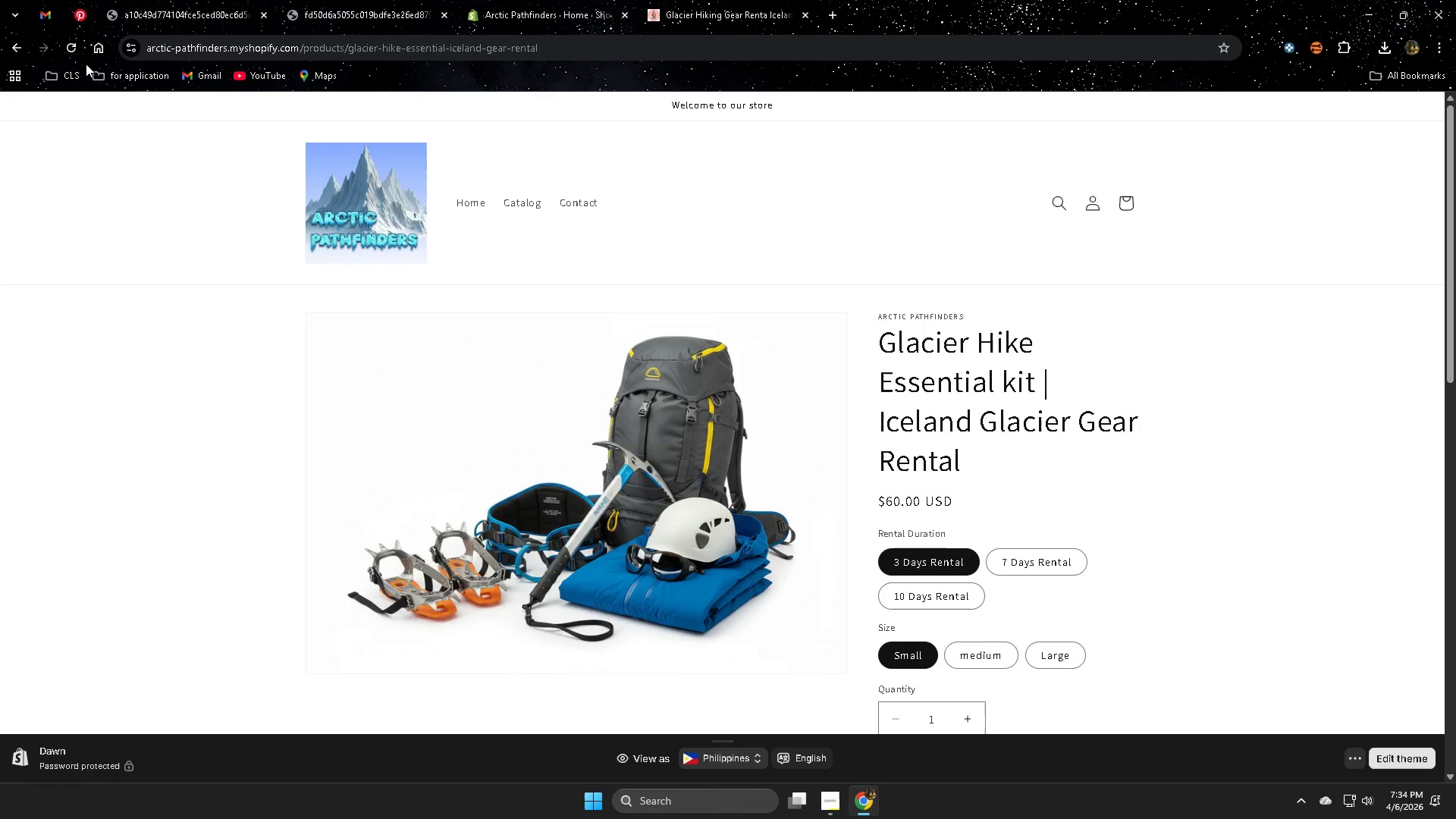 
left_click([74, 52])
 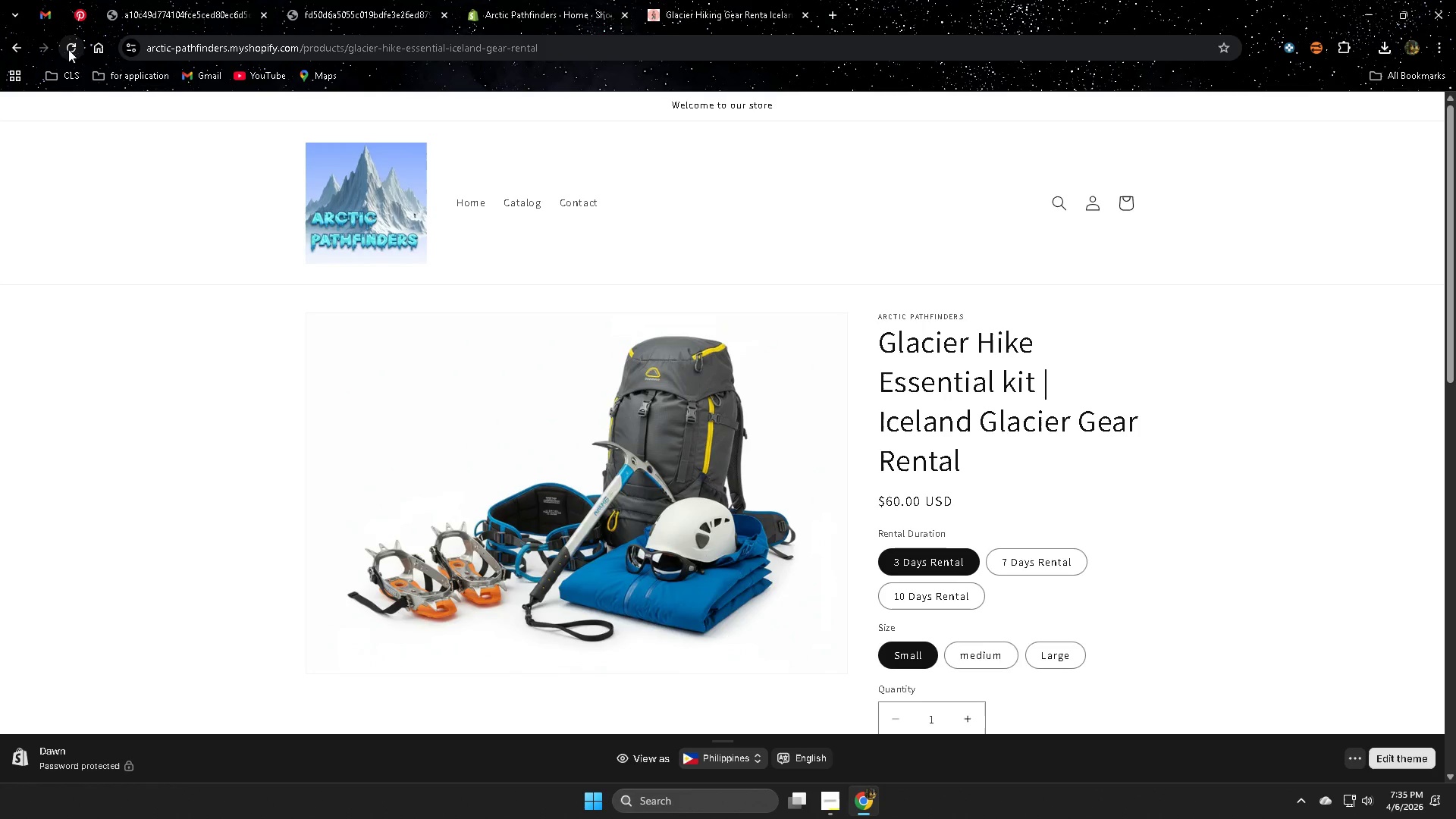 
wait(41.59)
 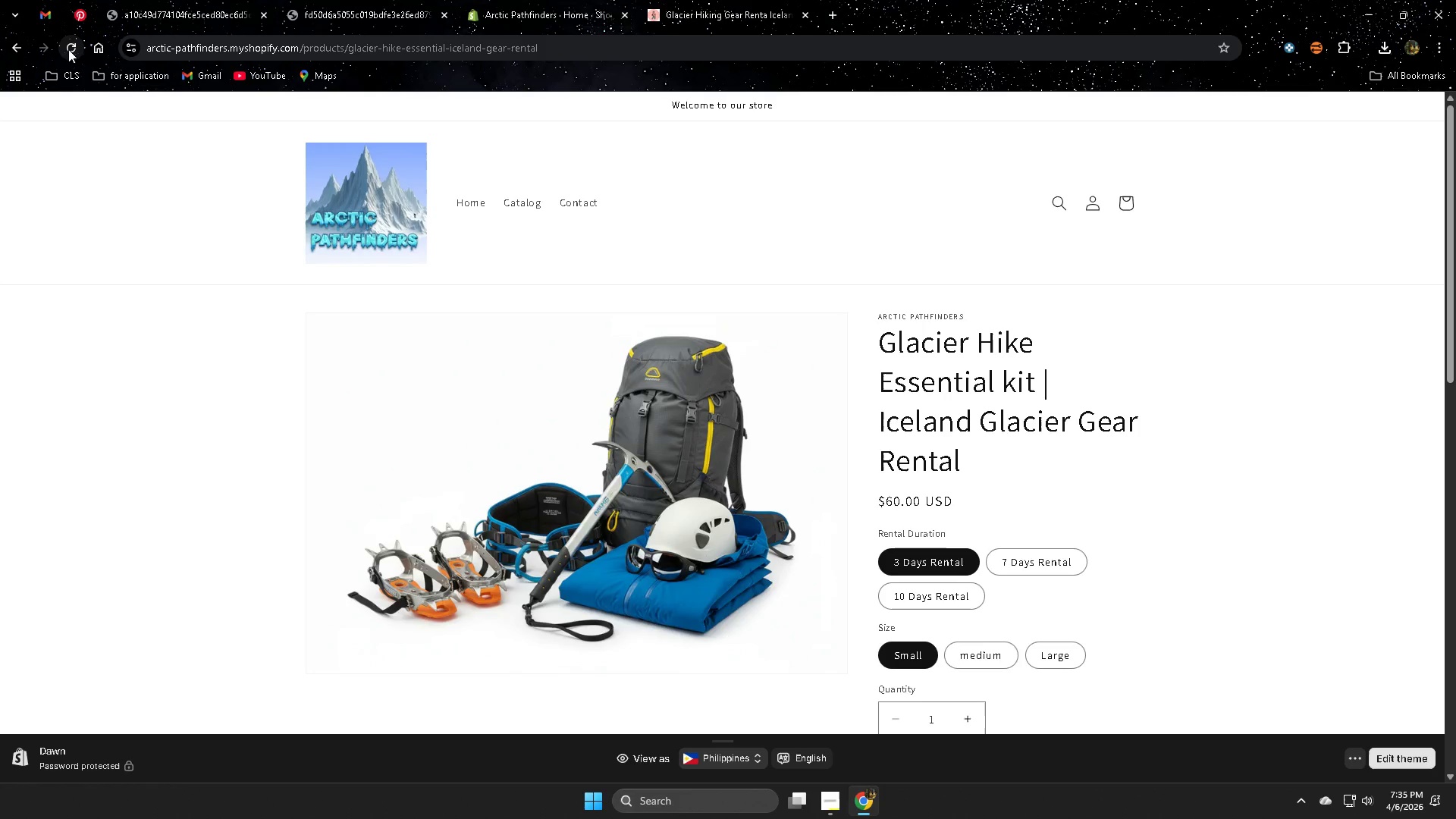 
scroll: coordinate [1296, 429], scroll_direction: down, amount: 9.0
 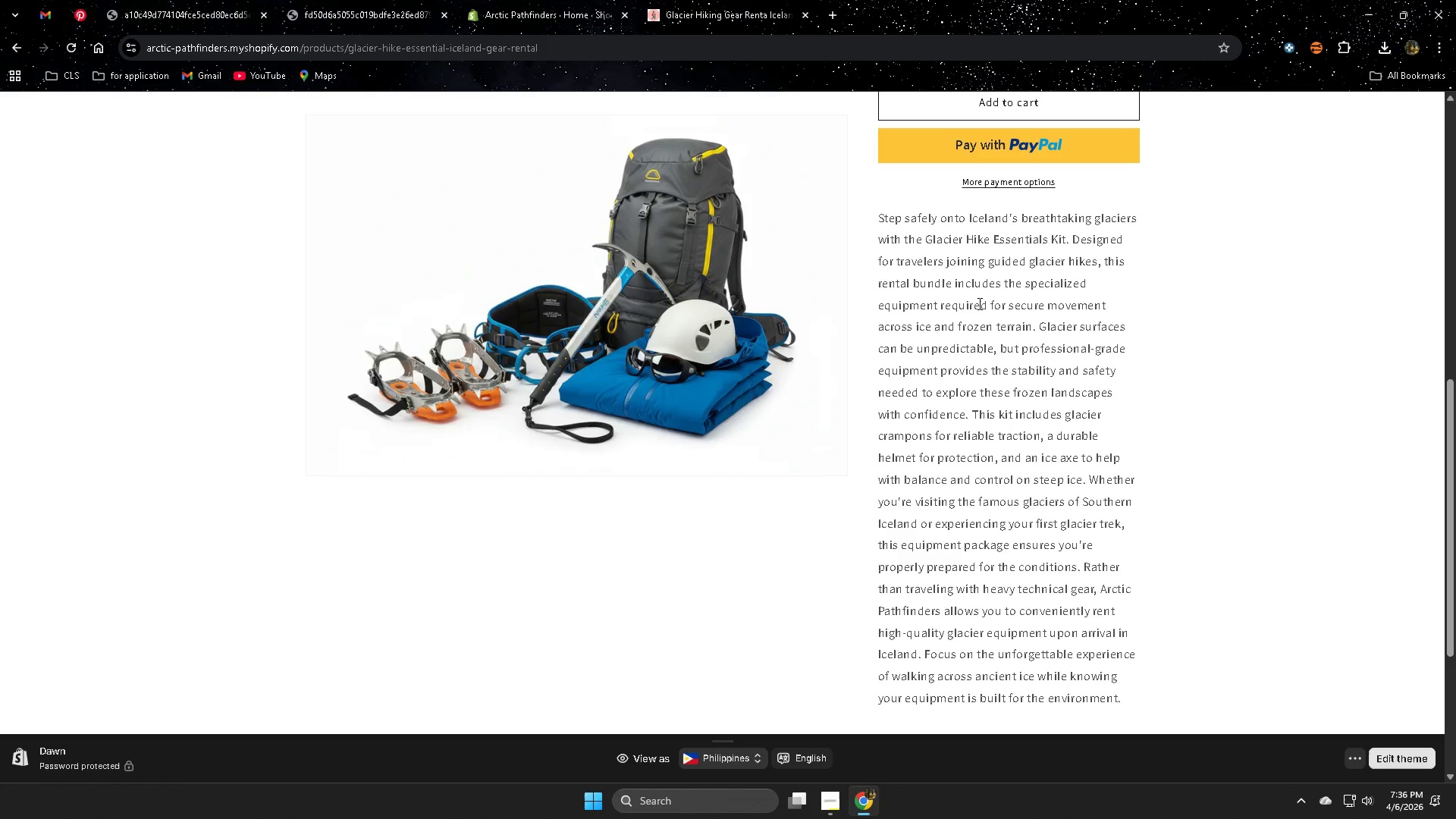 
wait(44.0)
 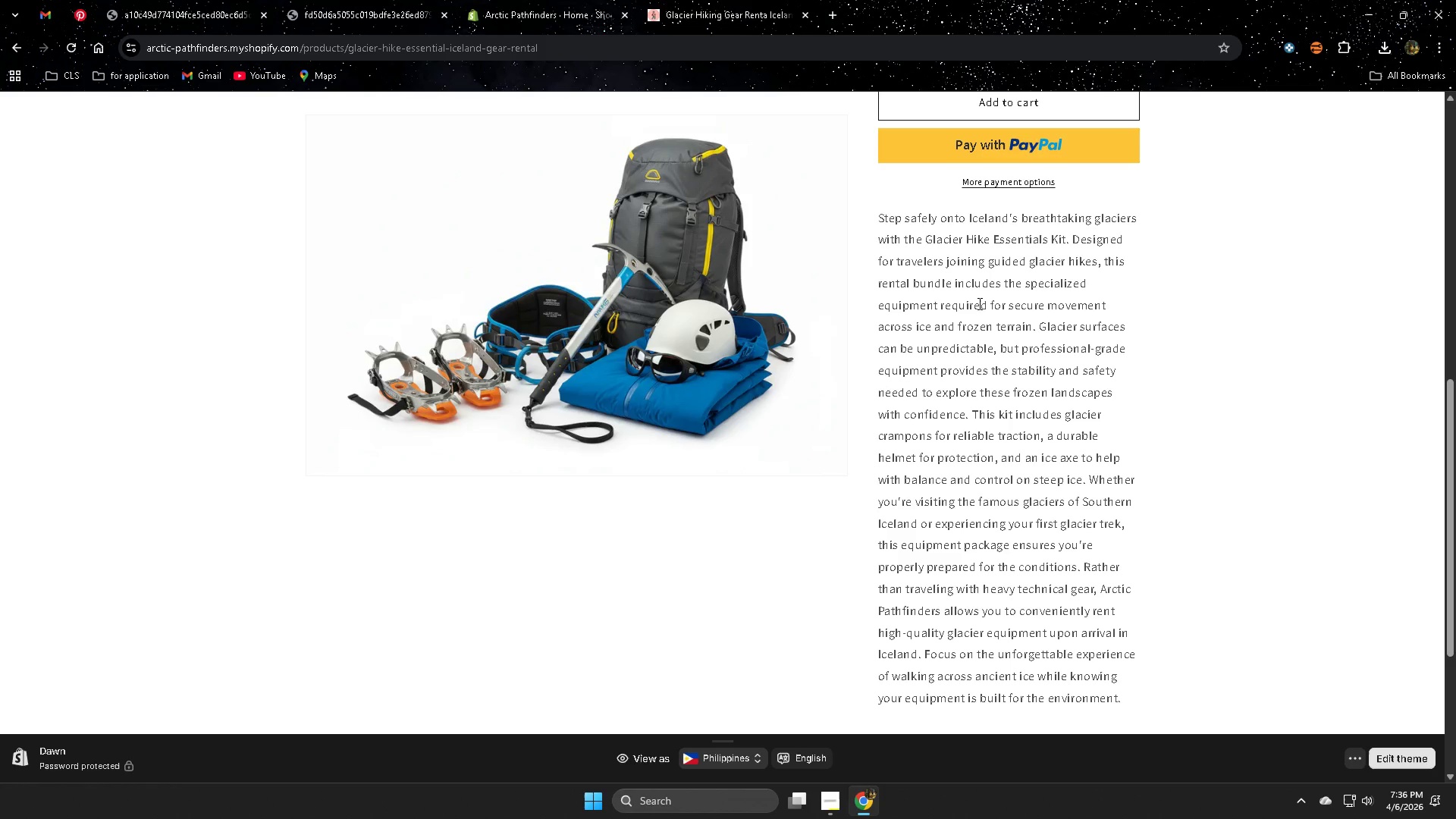 
left_click([825, 802])